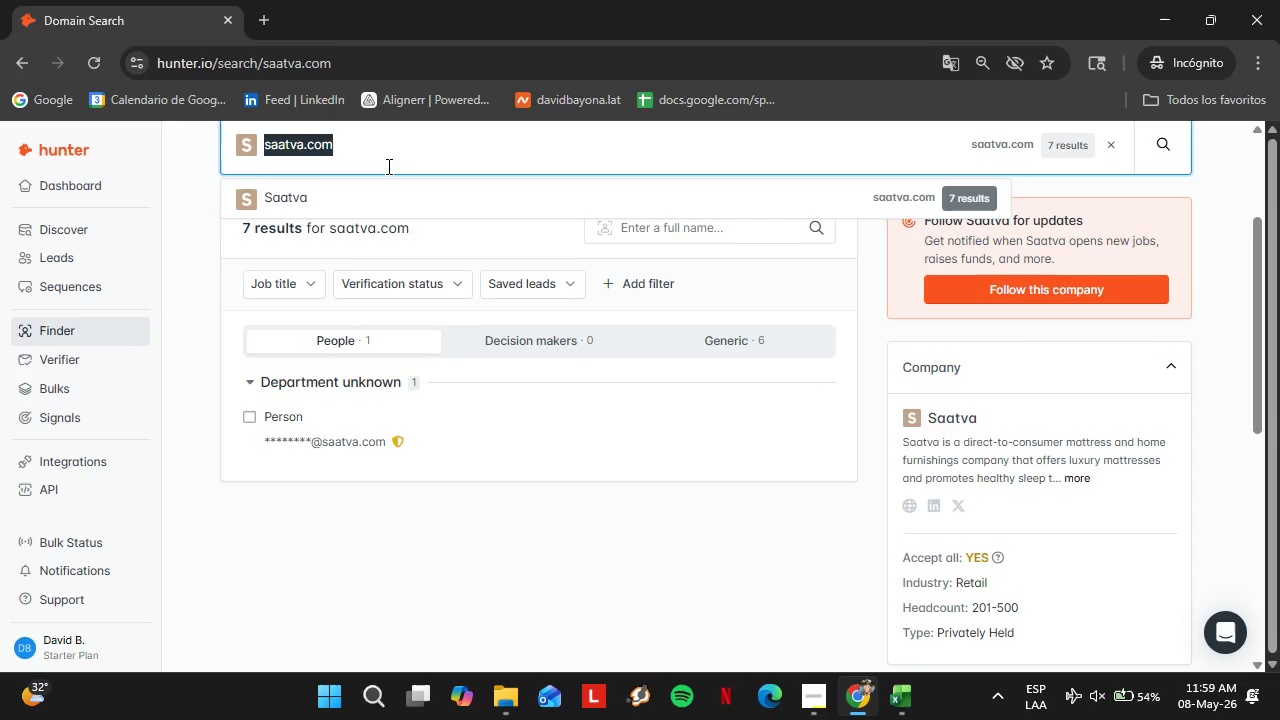 
wait(10.27)
 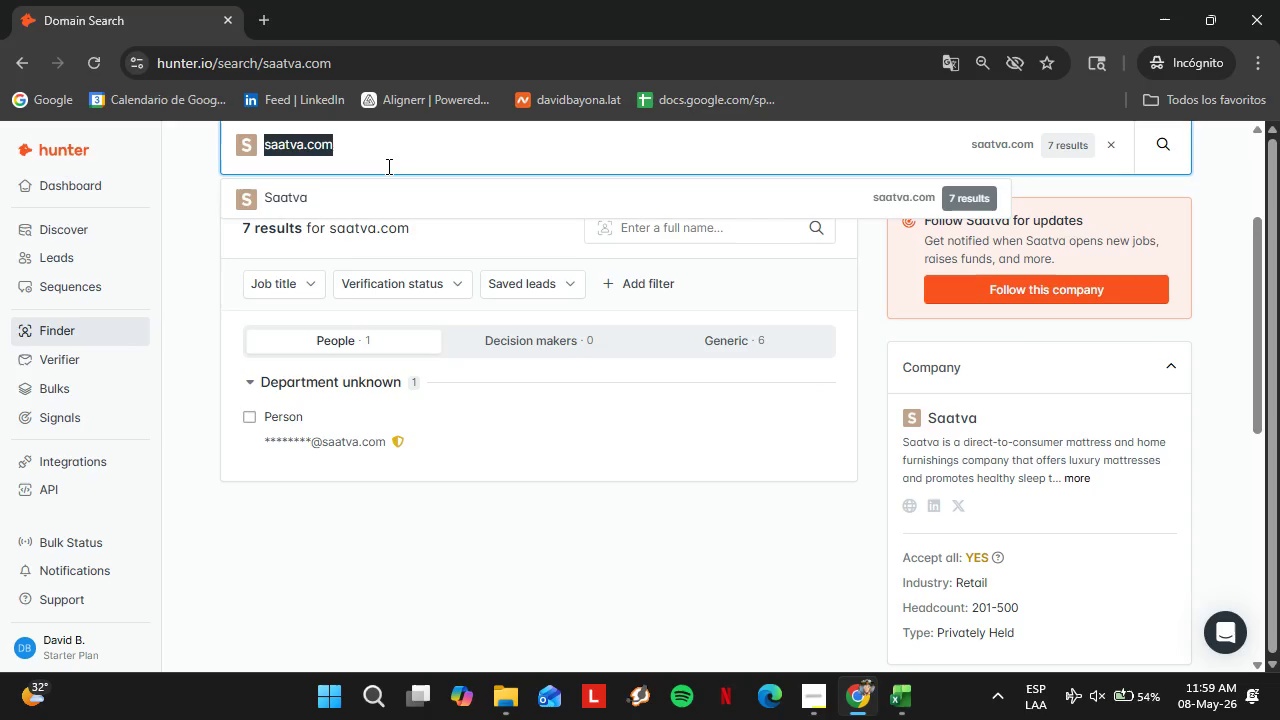 
type(rothys.com)
 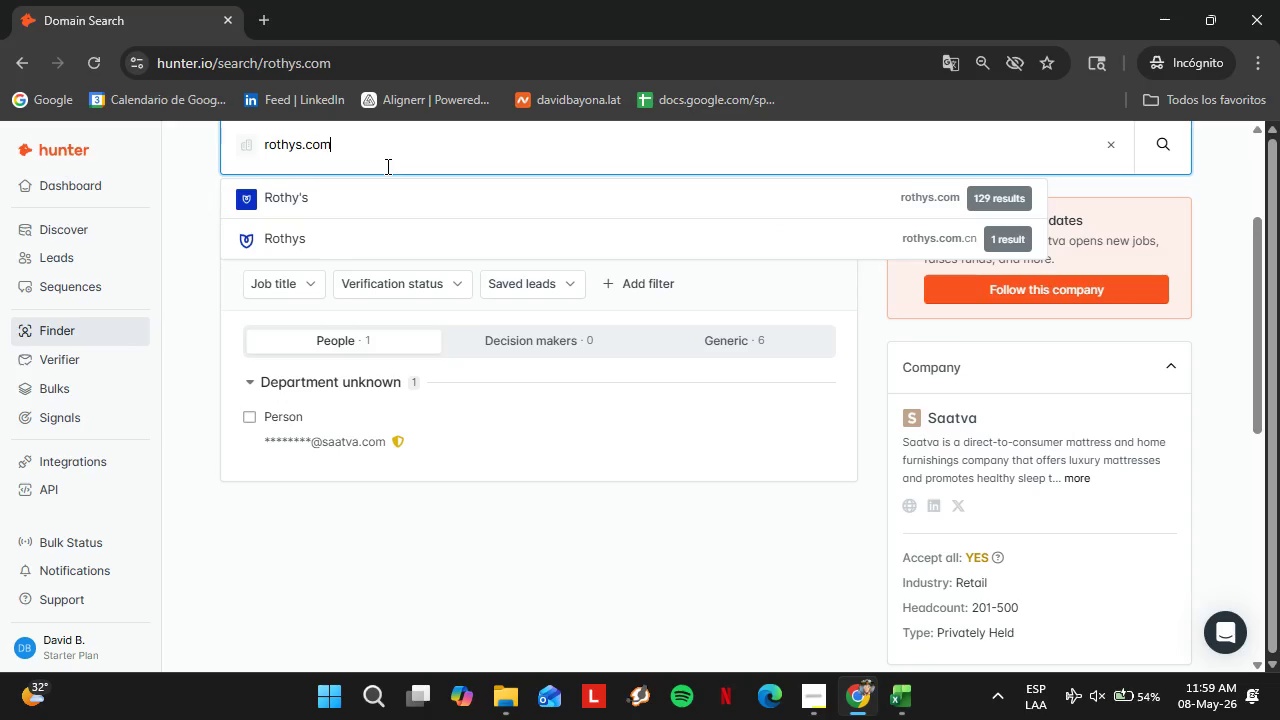 
key(Enter)
 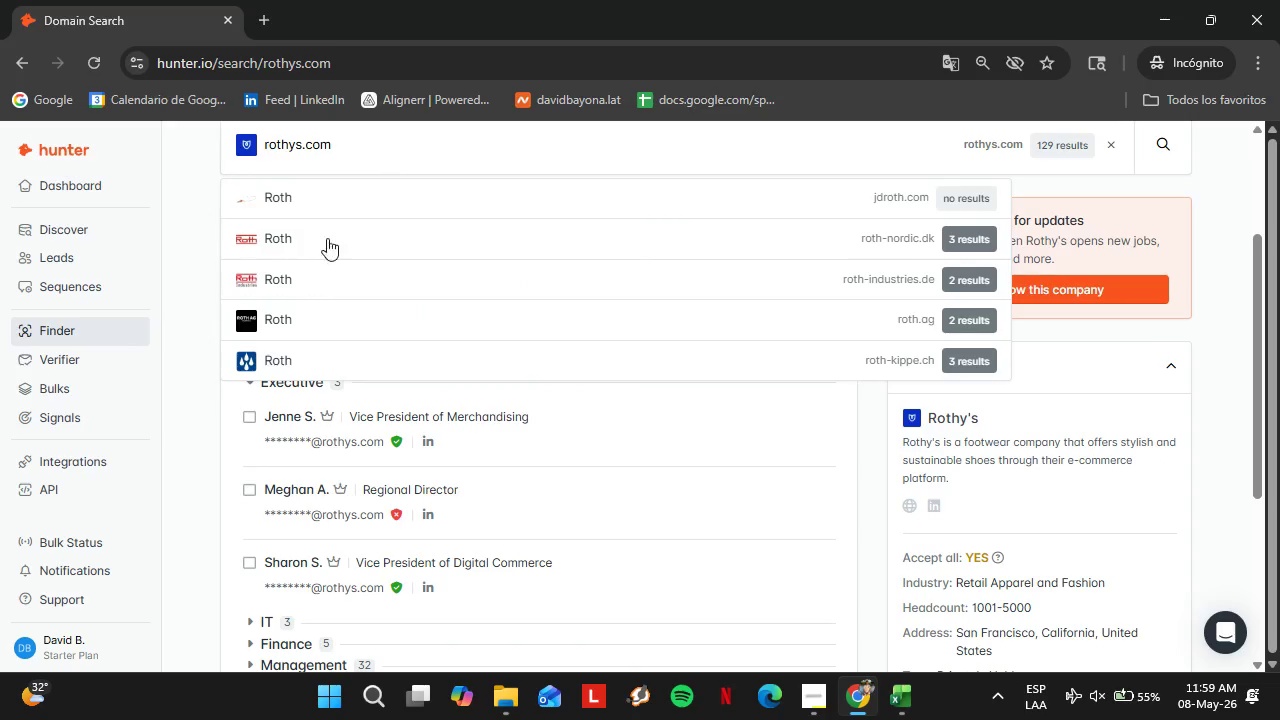 
left_click([205, 347])
 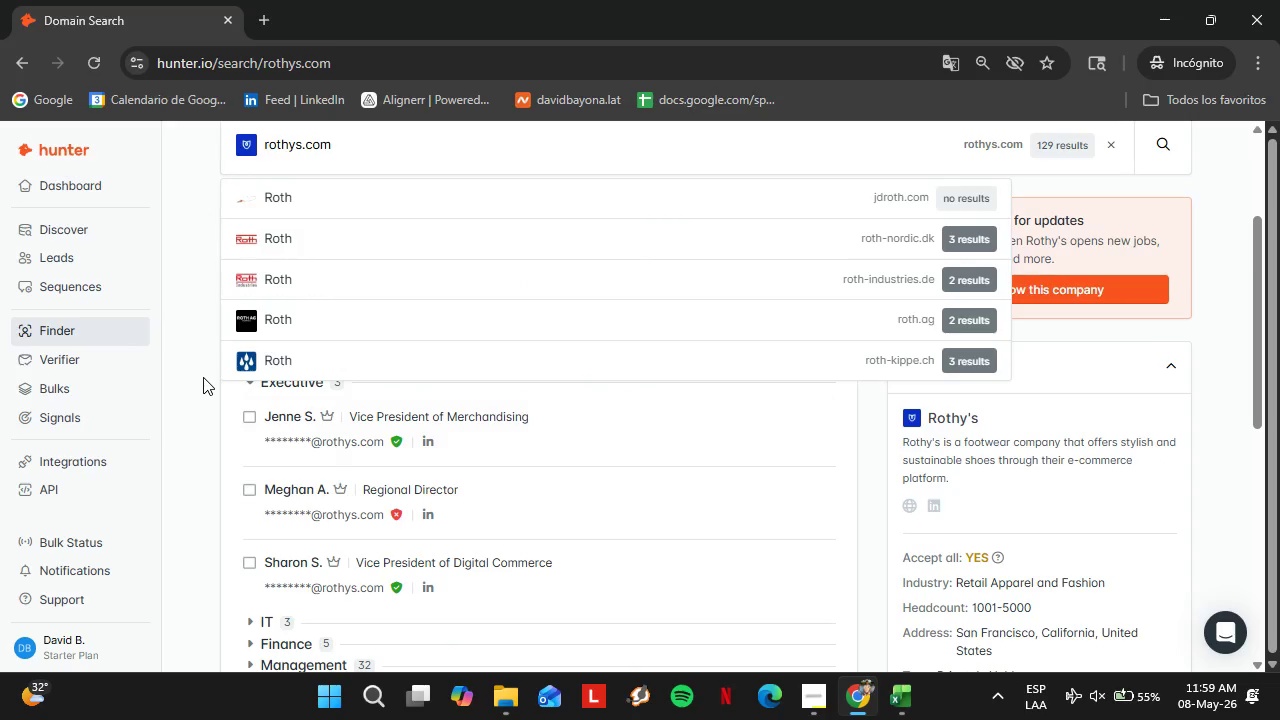 
left_click([203, 377])
 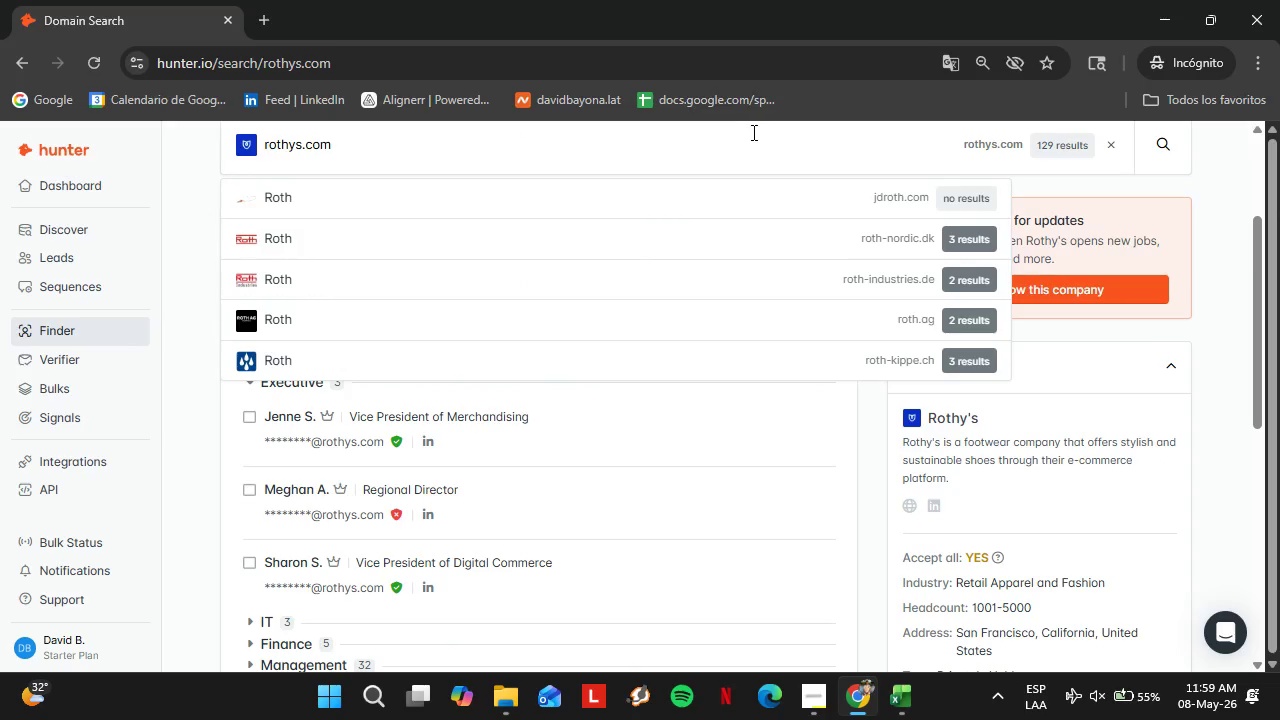 
left_click([749, 134])
 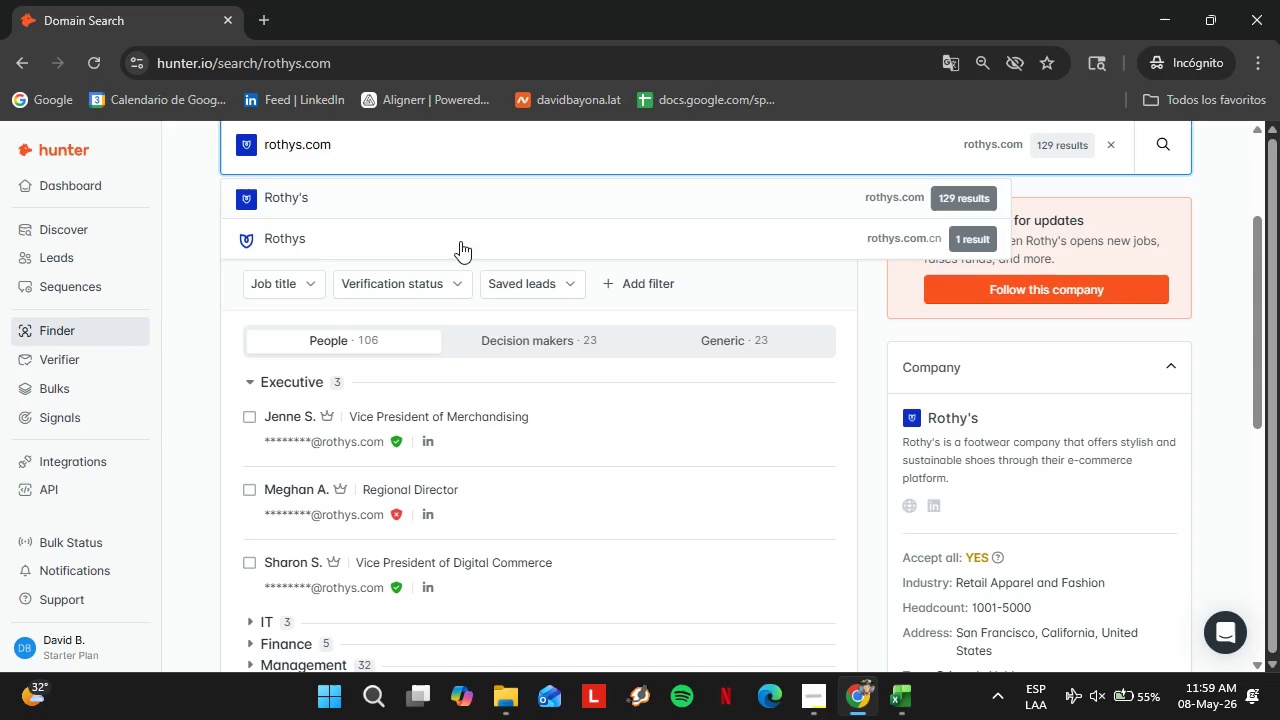 
left_click([368, 184])
 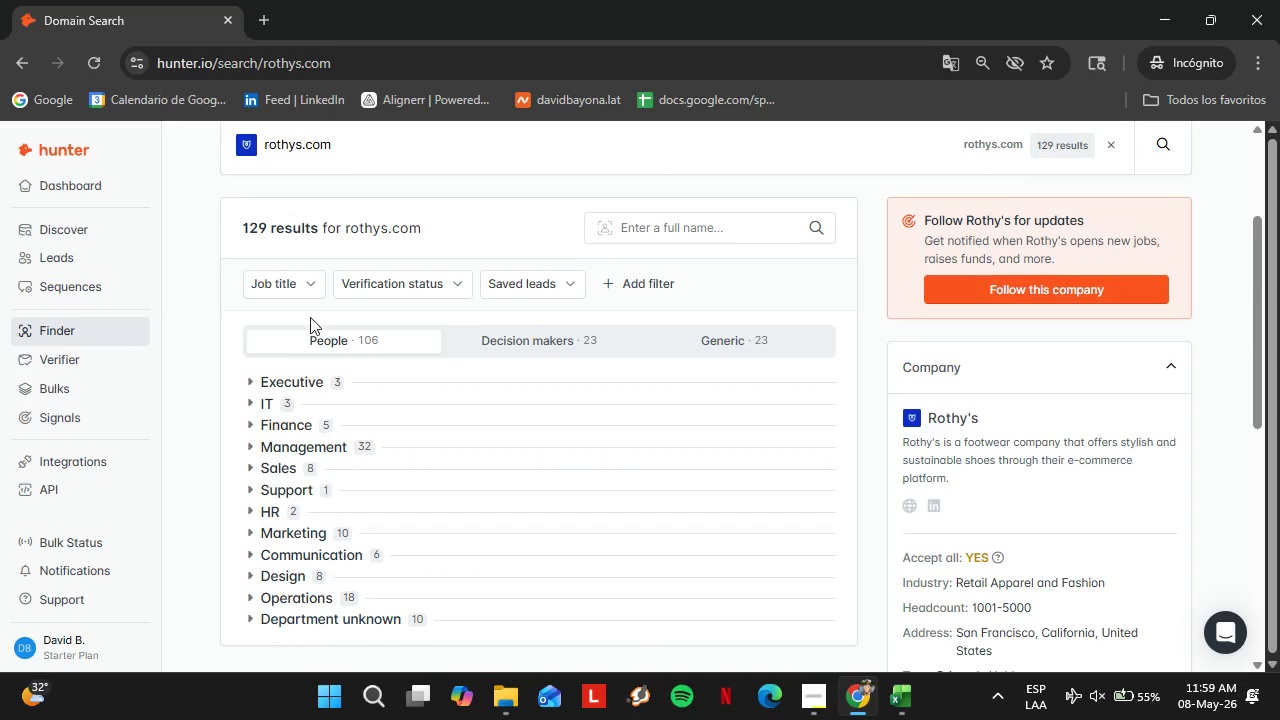 
double_click([293, 279])
 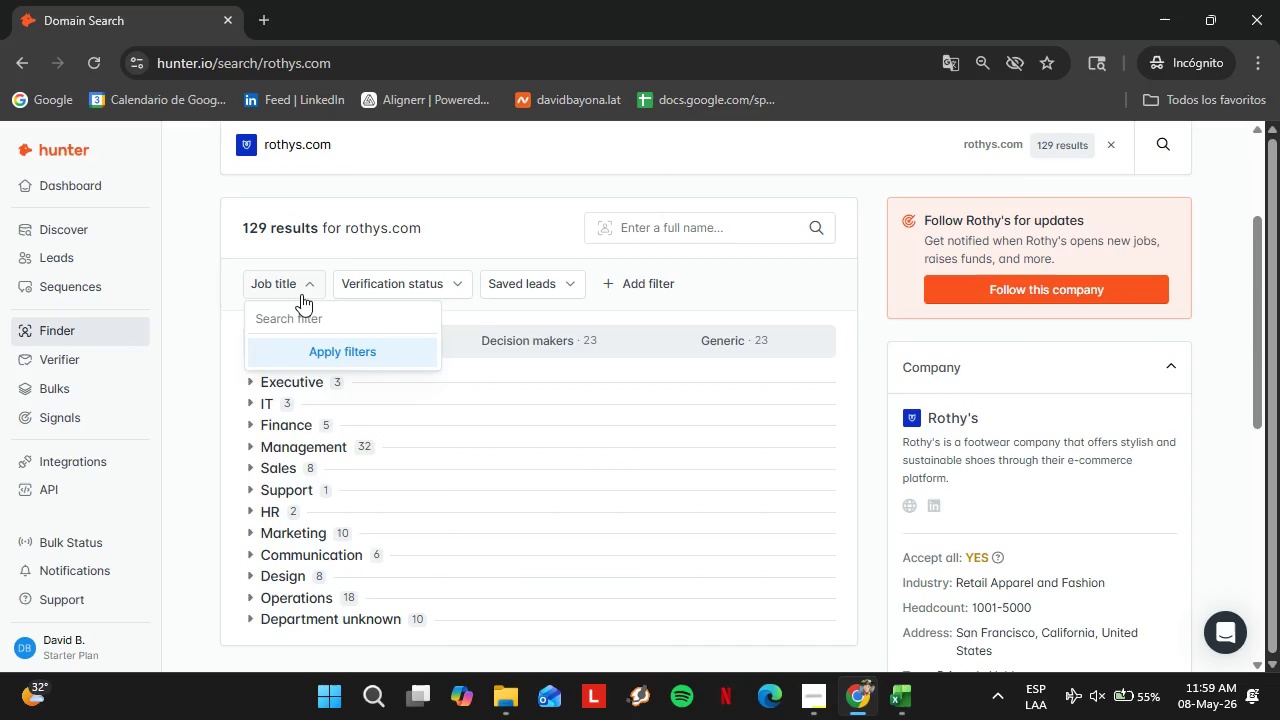 
triple_click([306, 308])
 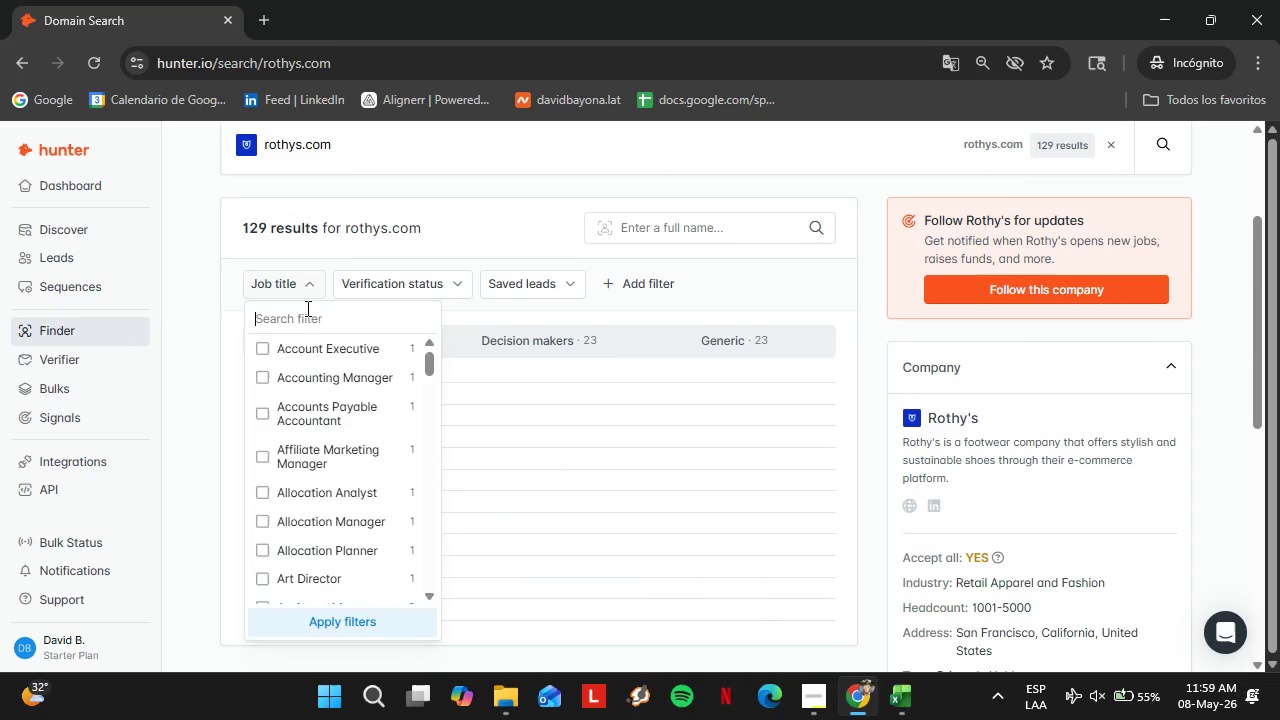 
type(ecom)
key(Backspace)
key(Backspace)
key(Backspace)
key(Backspace)
key(Backspace)
type(direc)
 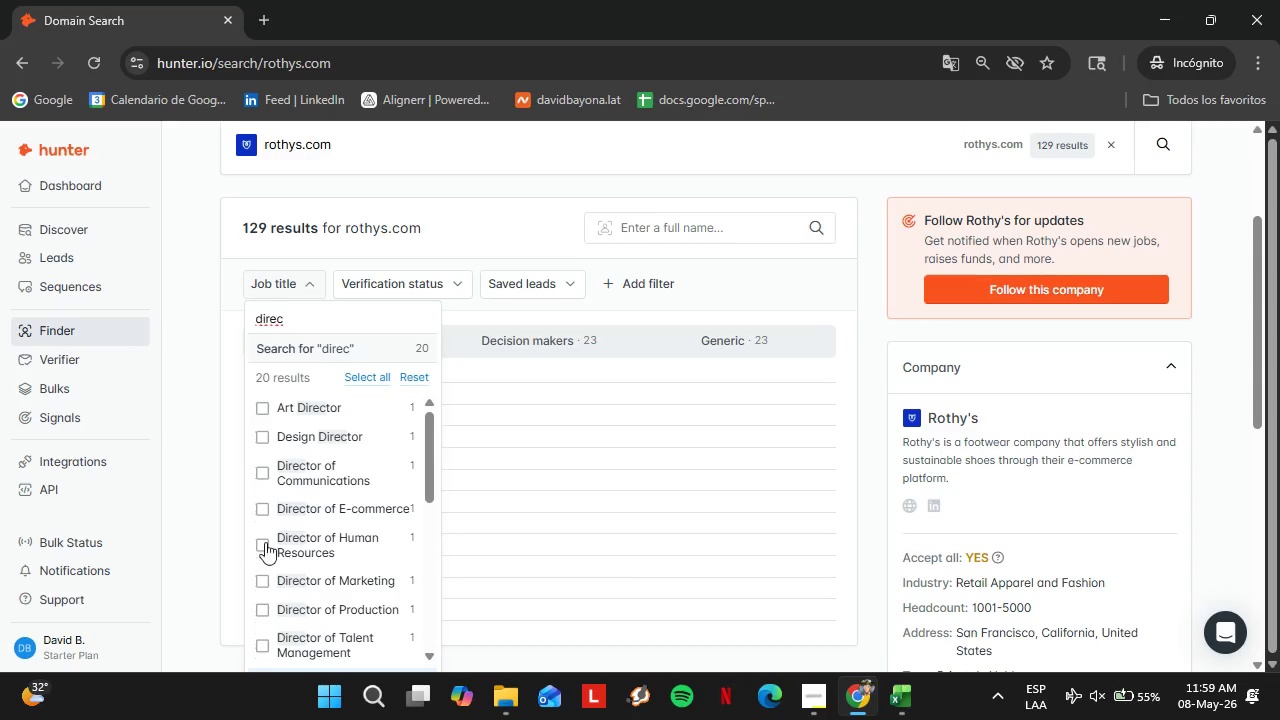 
left_click([267, 509])
 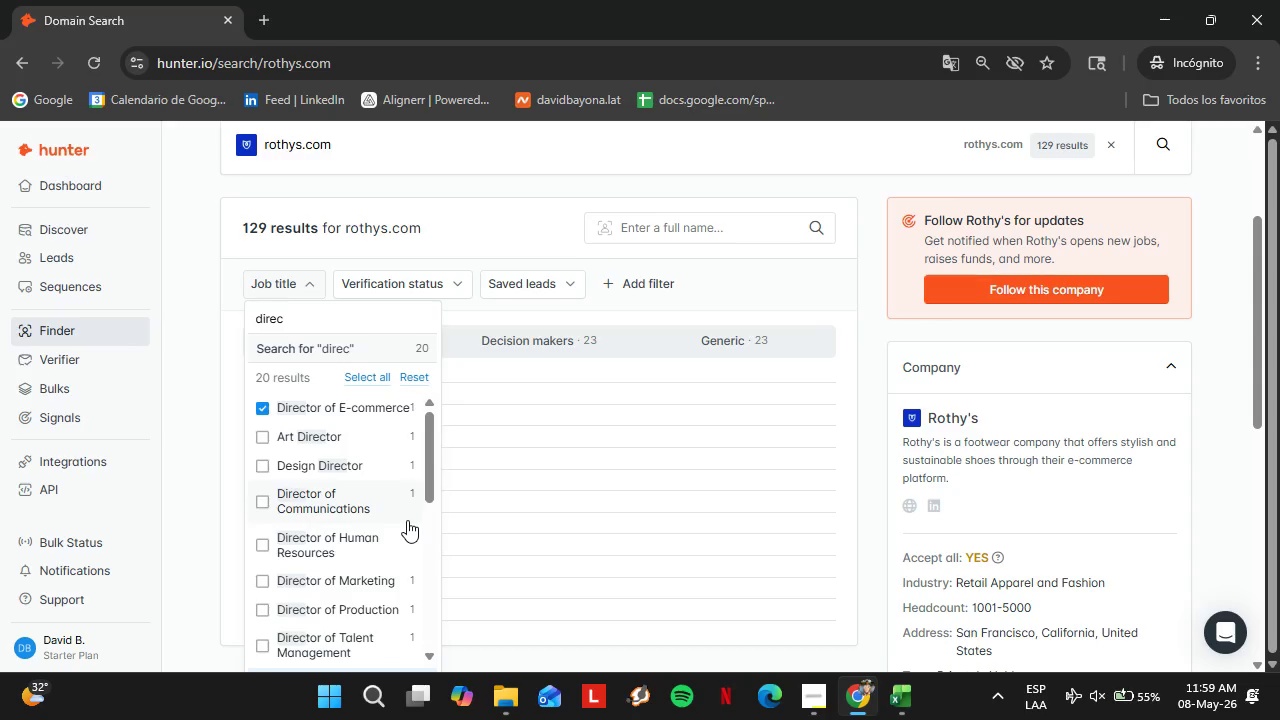 
scroll: coordinate [446, 532], scroll_direction: down, amount: 10.0
 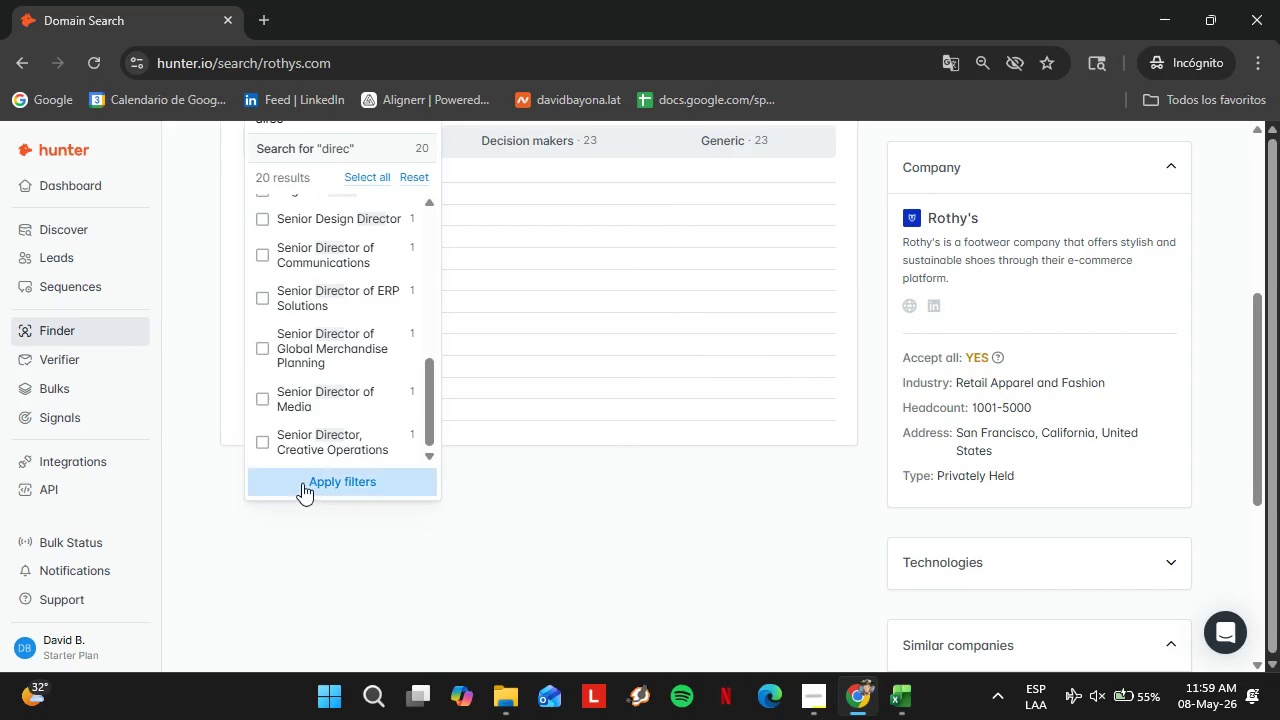 
left_click([302, 483])
 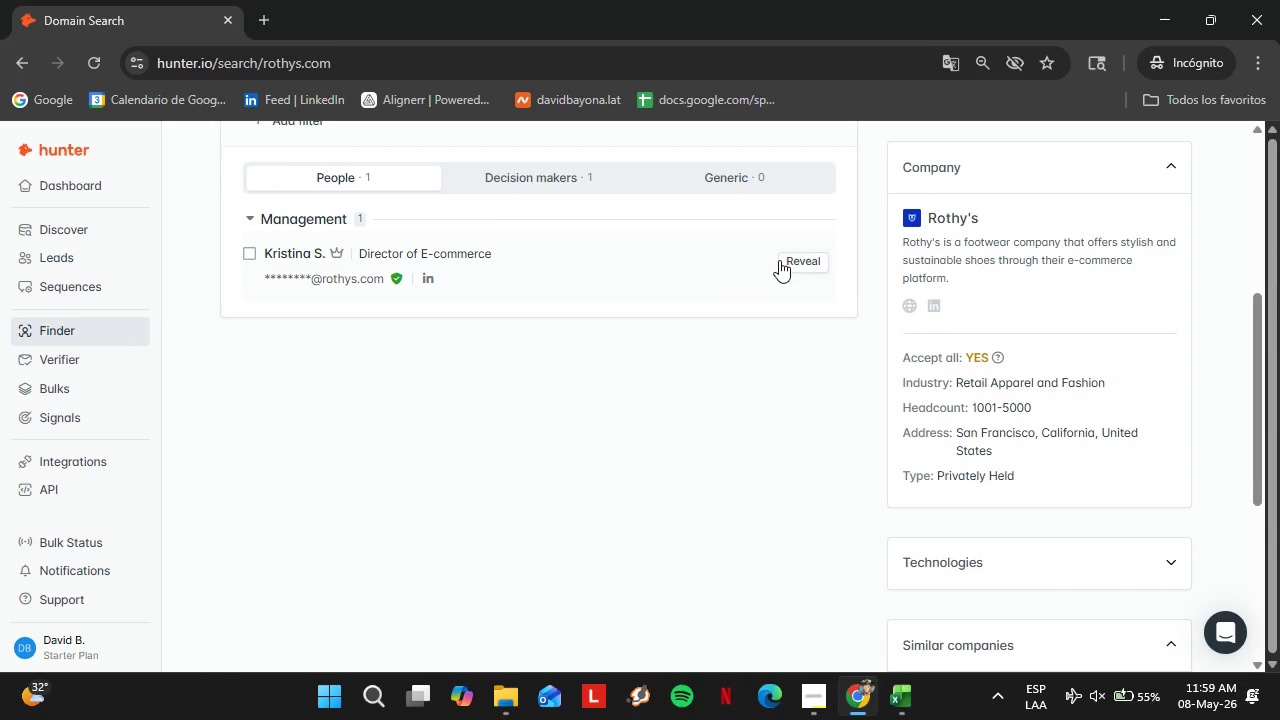 
left_click([814, 278])
 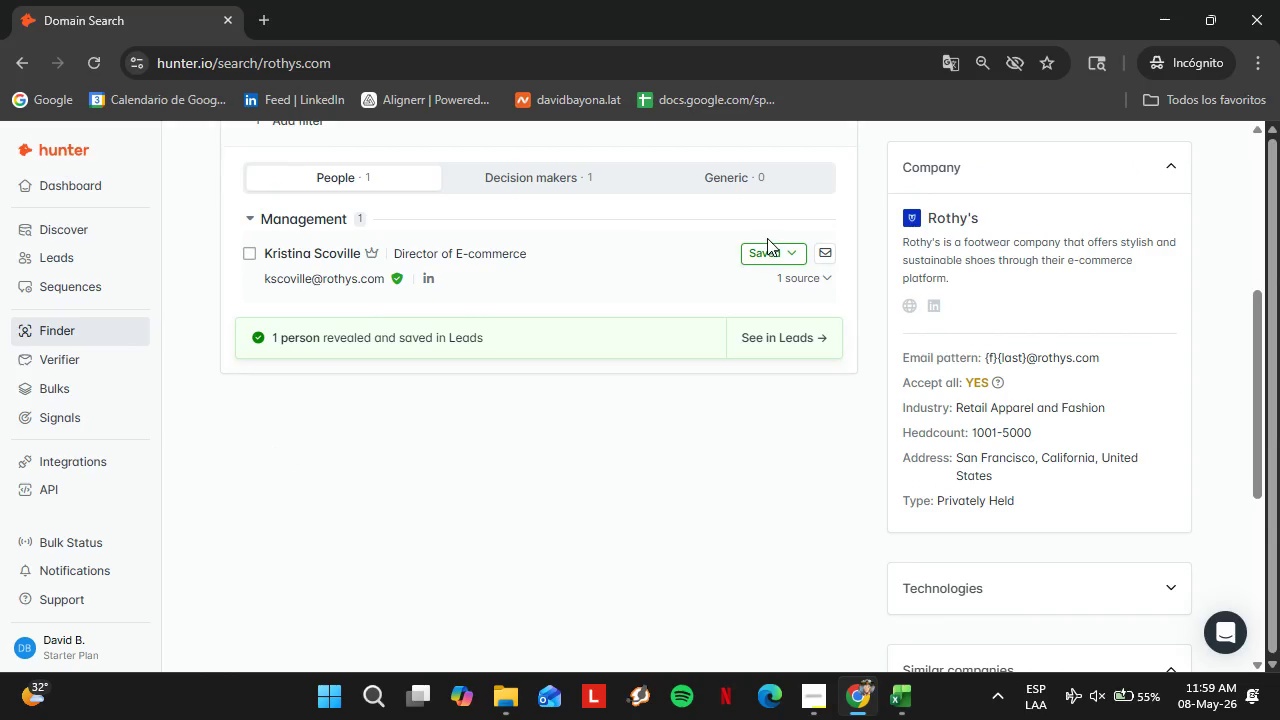 
double_click([772, 251])
 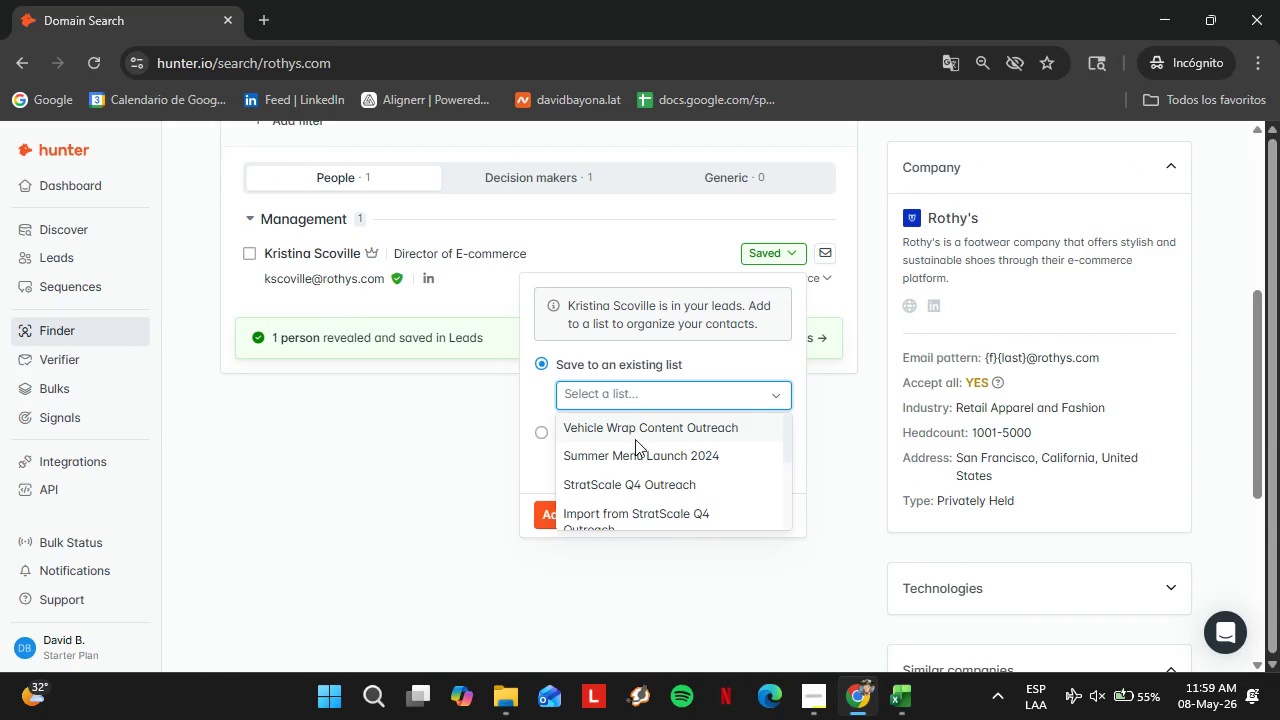 
scroll: coordinate [636, 445], scroll_direction: down, amount: 1.0
 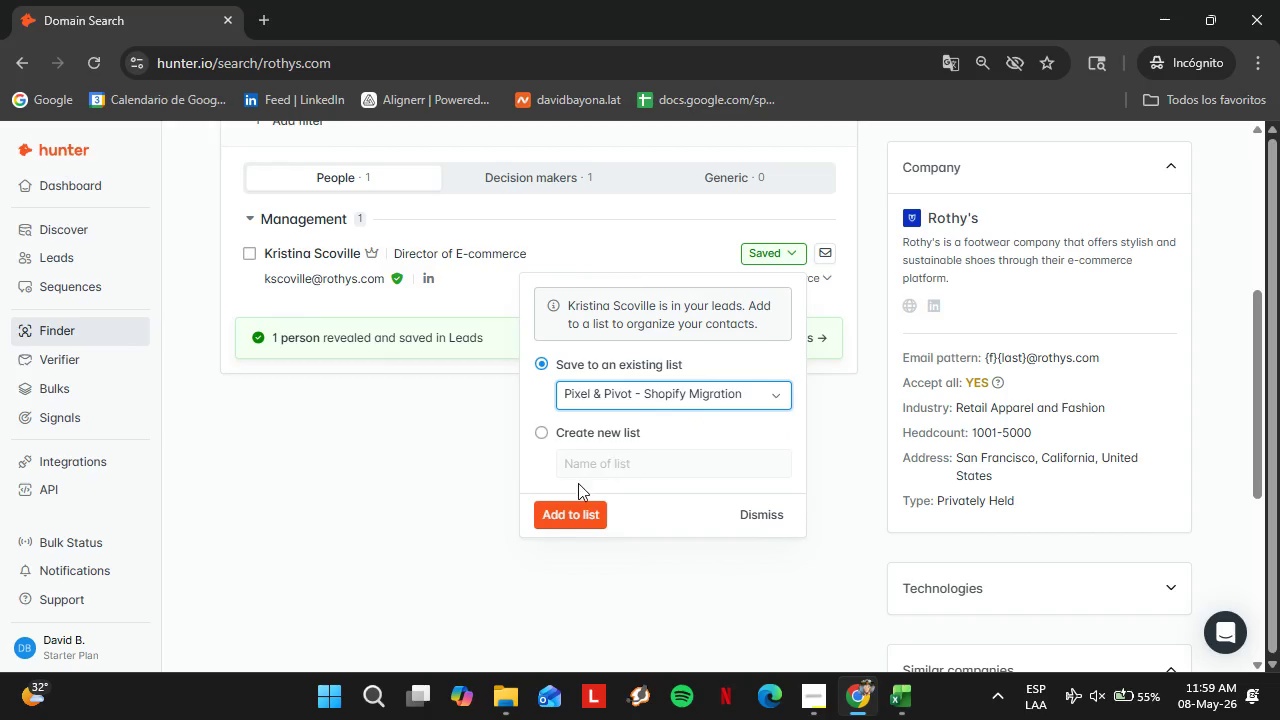 
double_click([566, 491])
 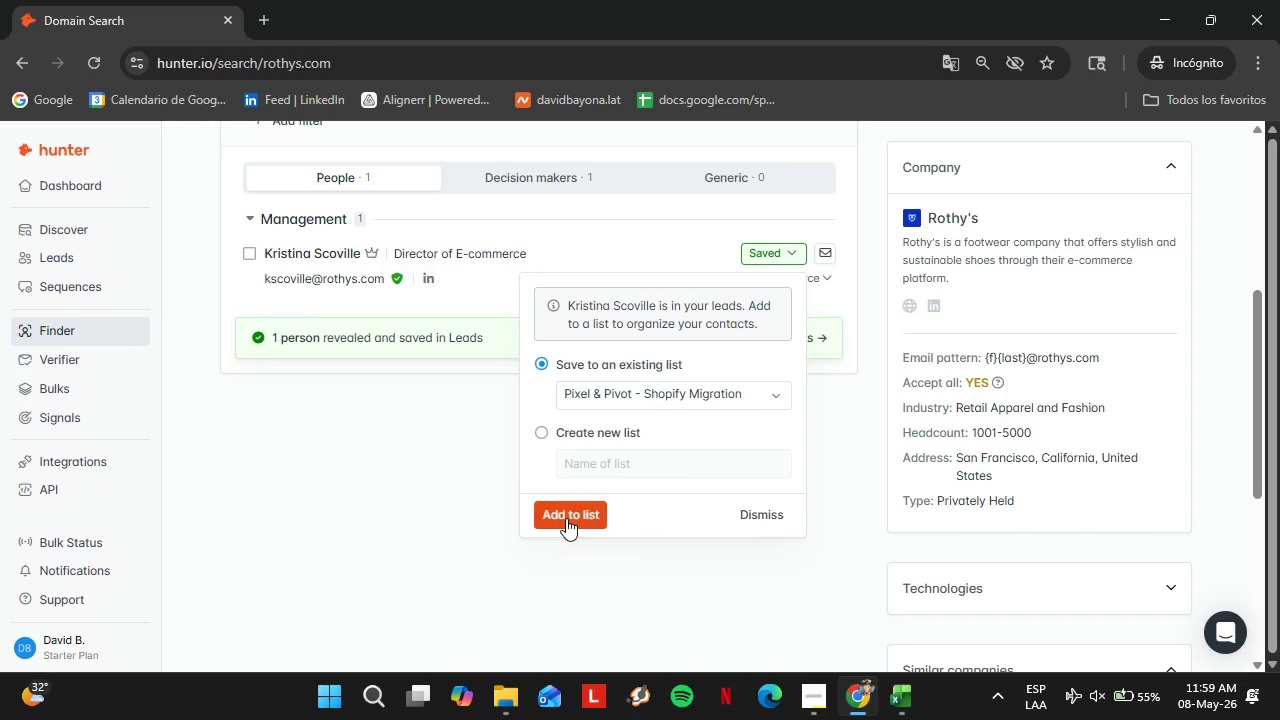 
left_click([566, 518])
 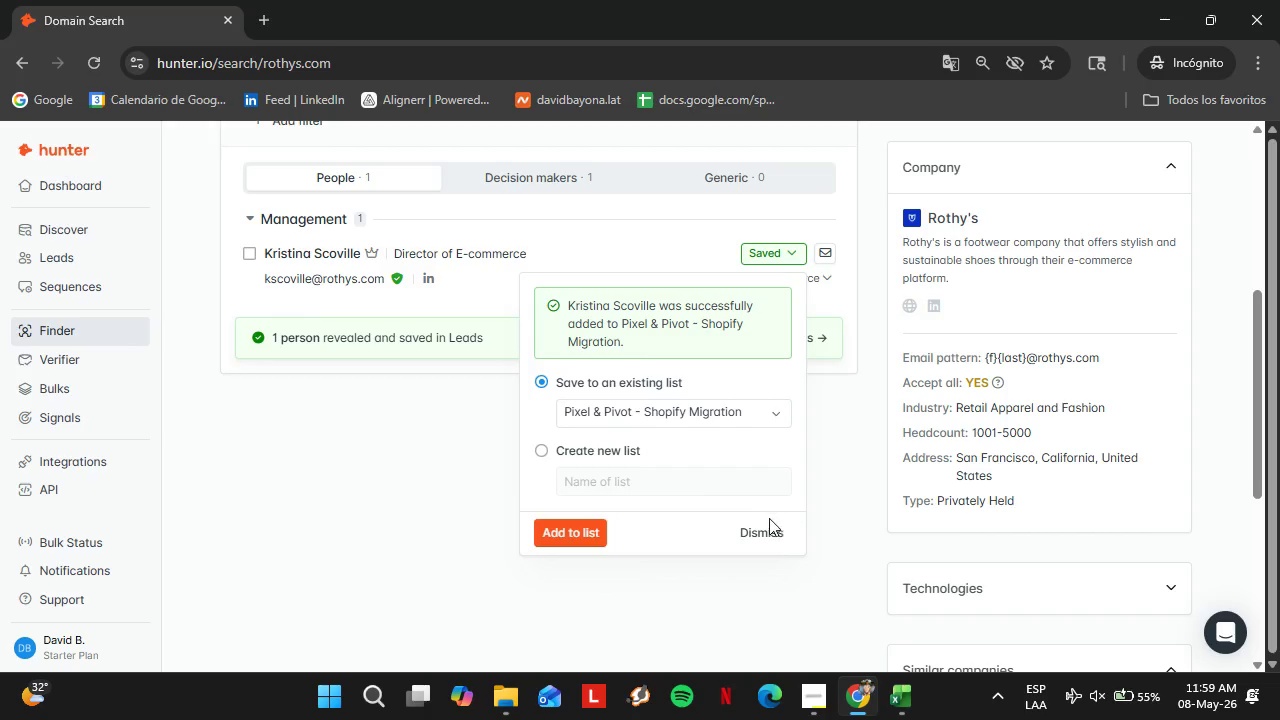 
left_click([769, 519])
 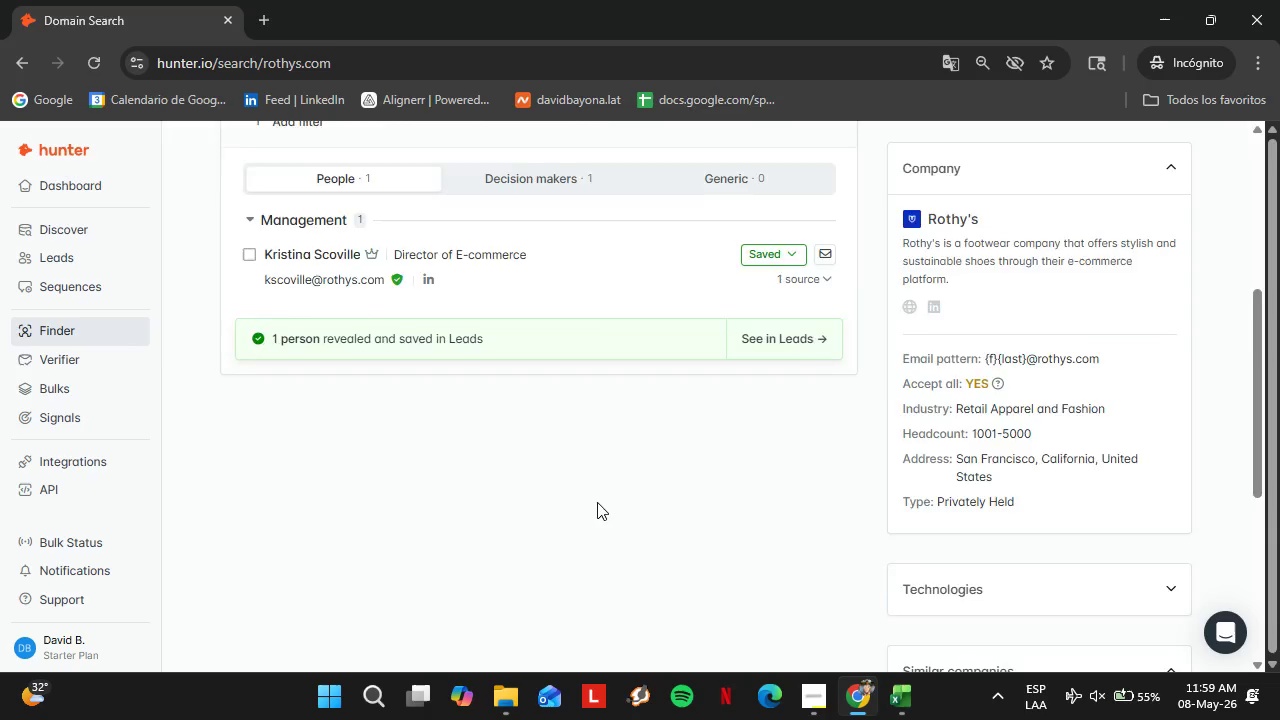 
scroll: coordinate [585, 507], scroll_direction: up, amount: 3.0
 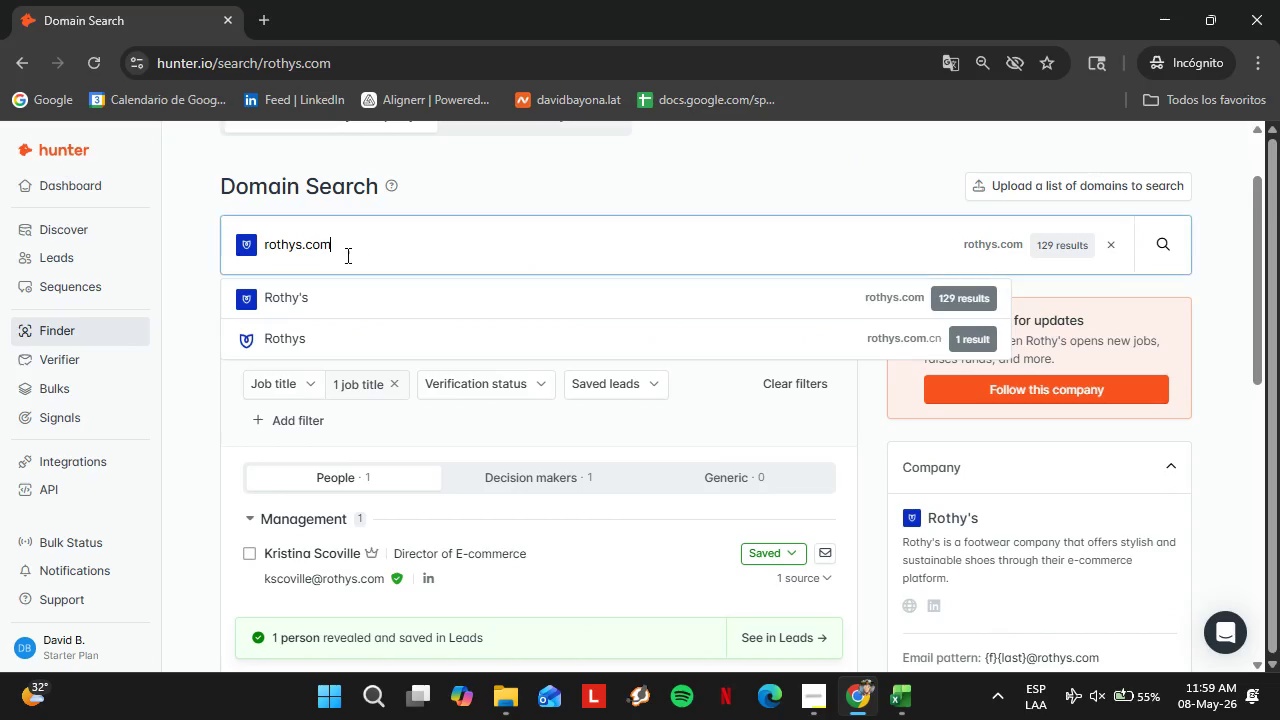 
double_click([346, 255])
 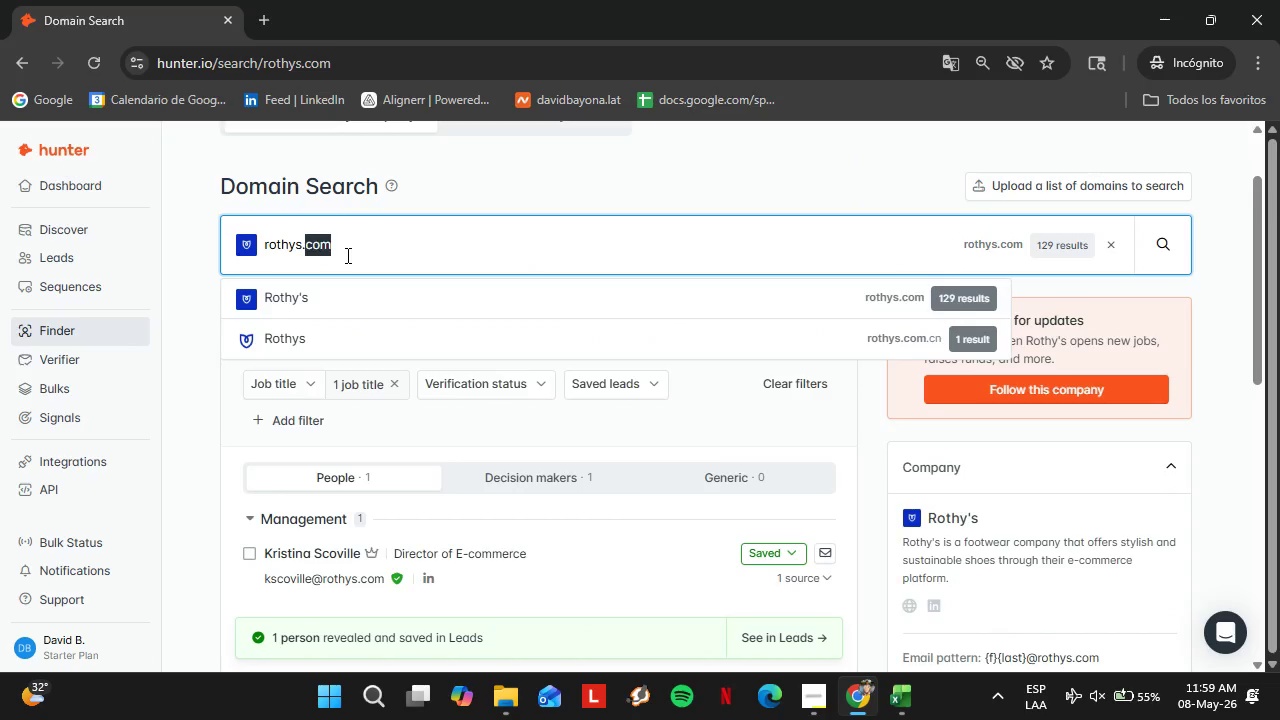 
triple_click([346, 255])
 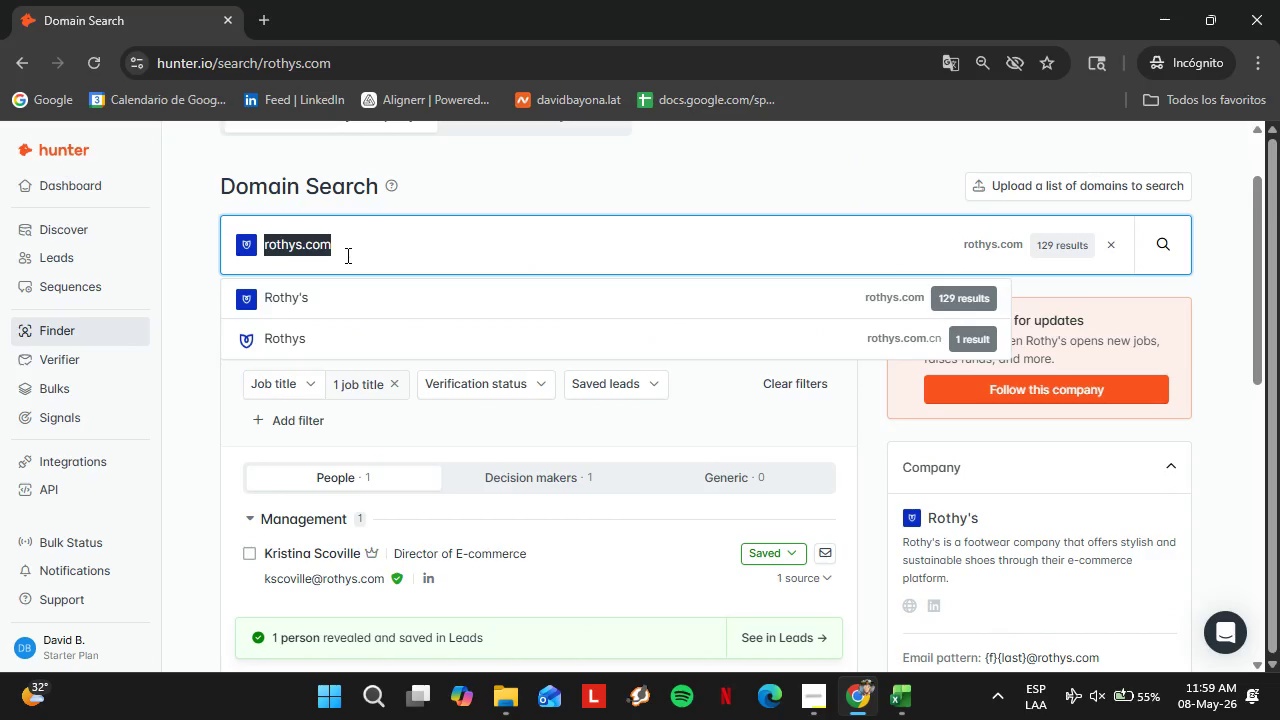 
triple_click([346, 255])
 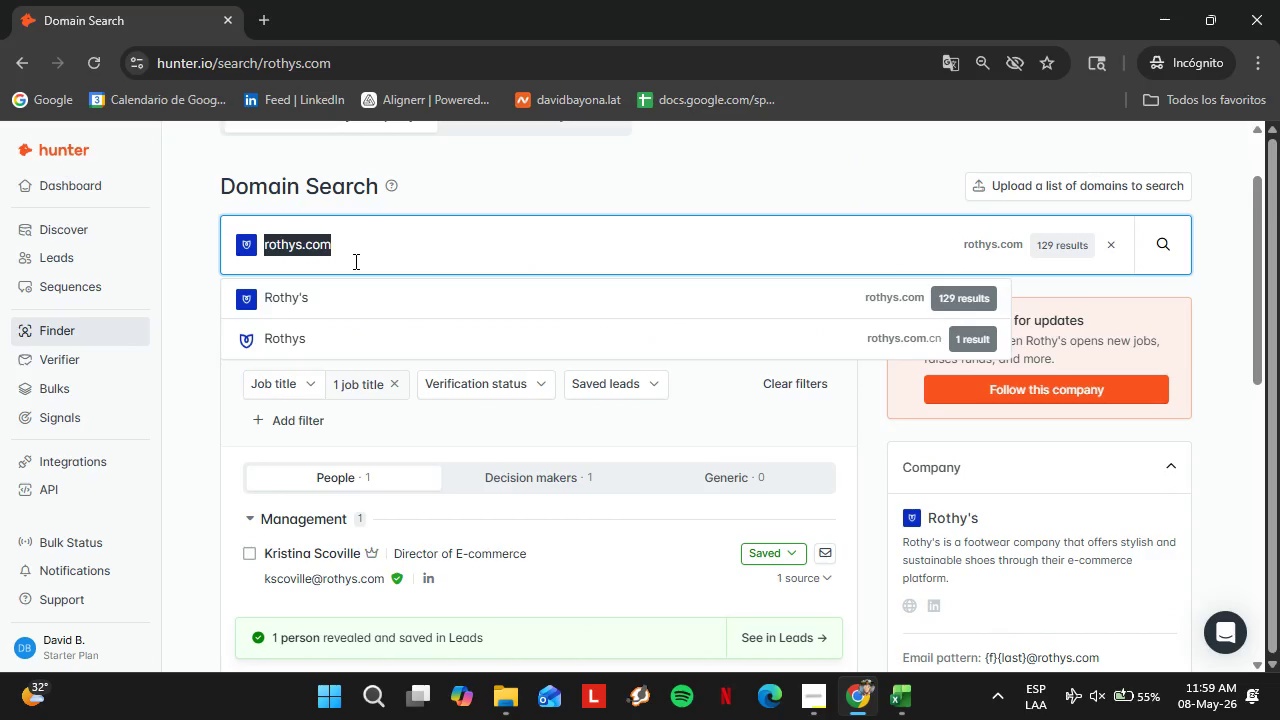 
type(everlane.com)
 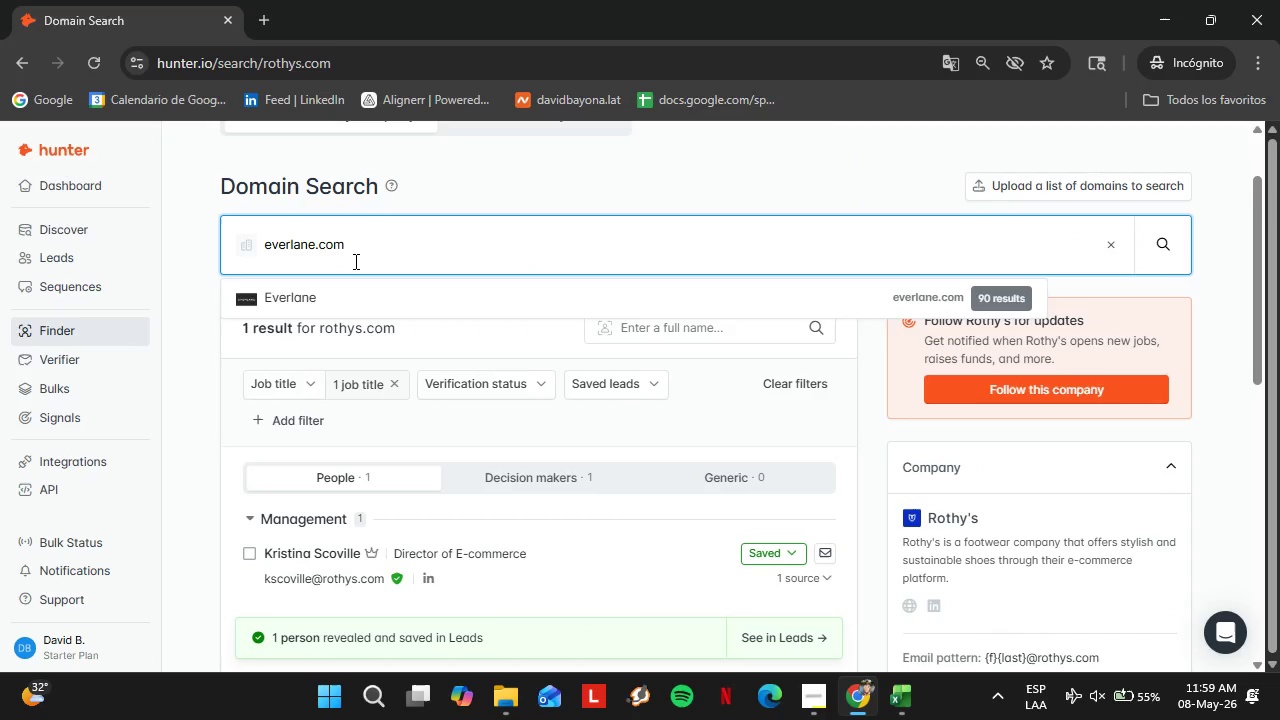 
key(ArrowDown)
 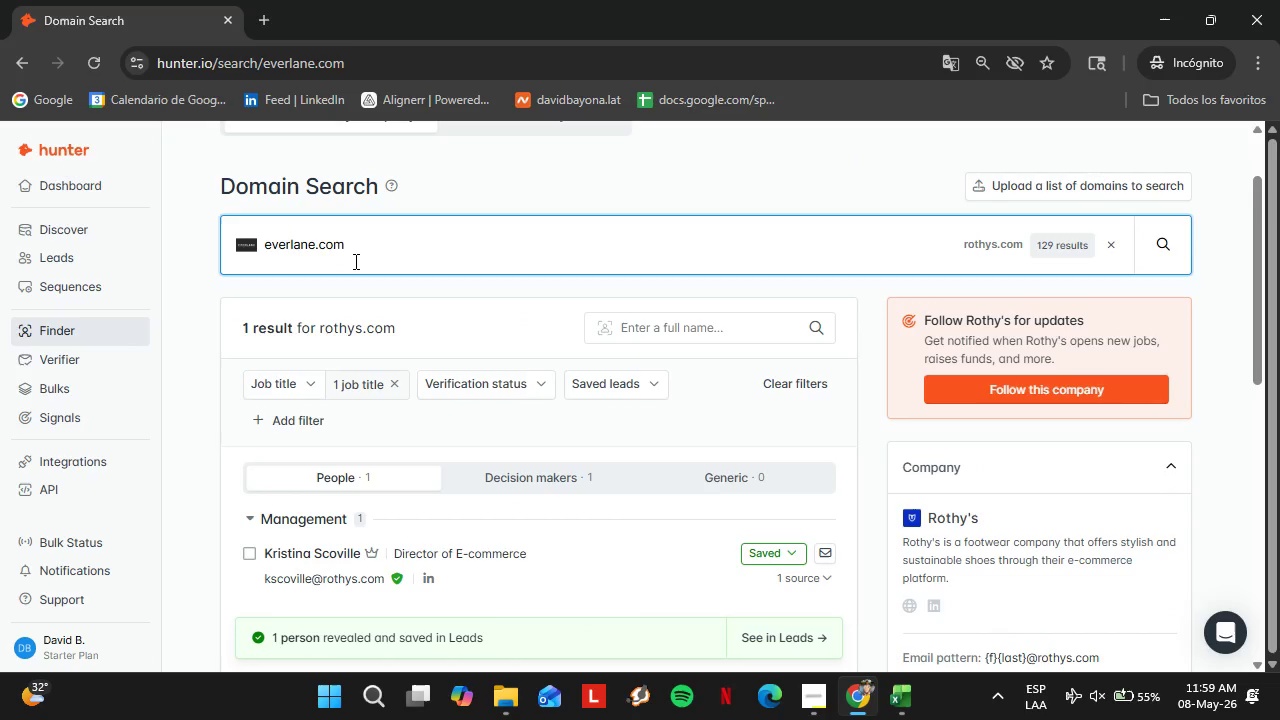 
key(Enter)
 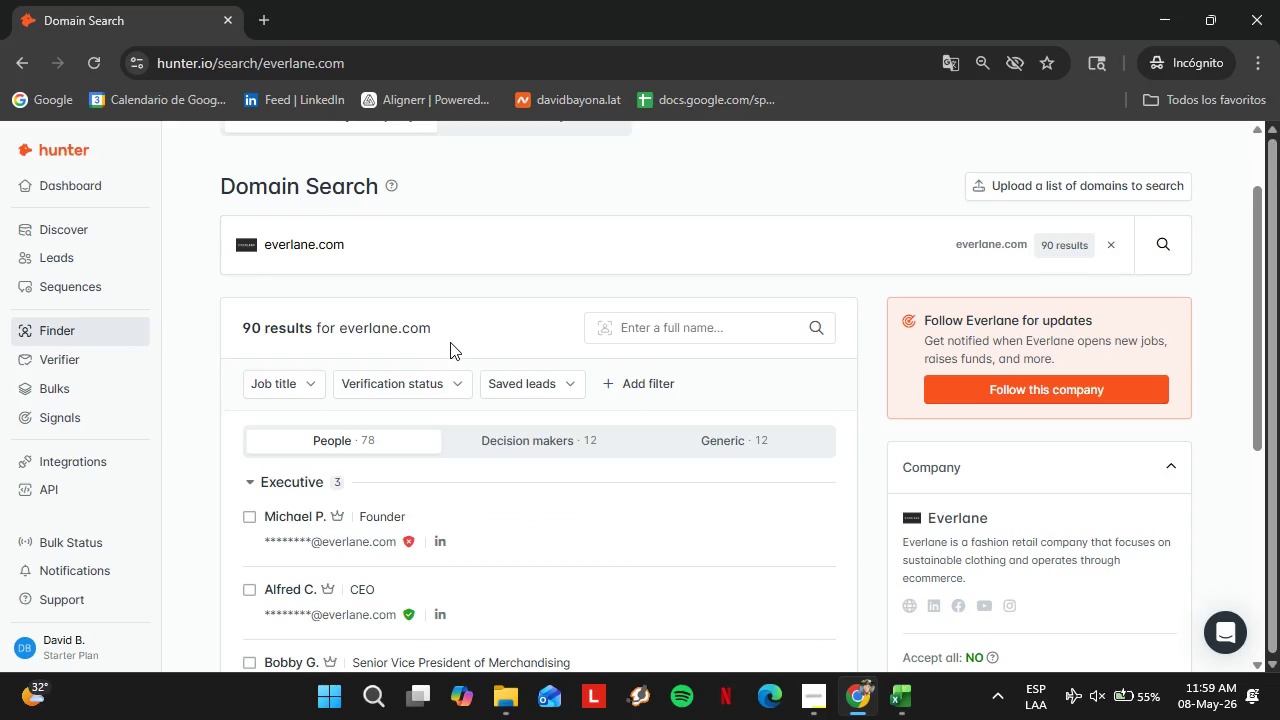 
scroll: coordinate [429, 390], scroll_direction: down, amount: 3.0
 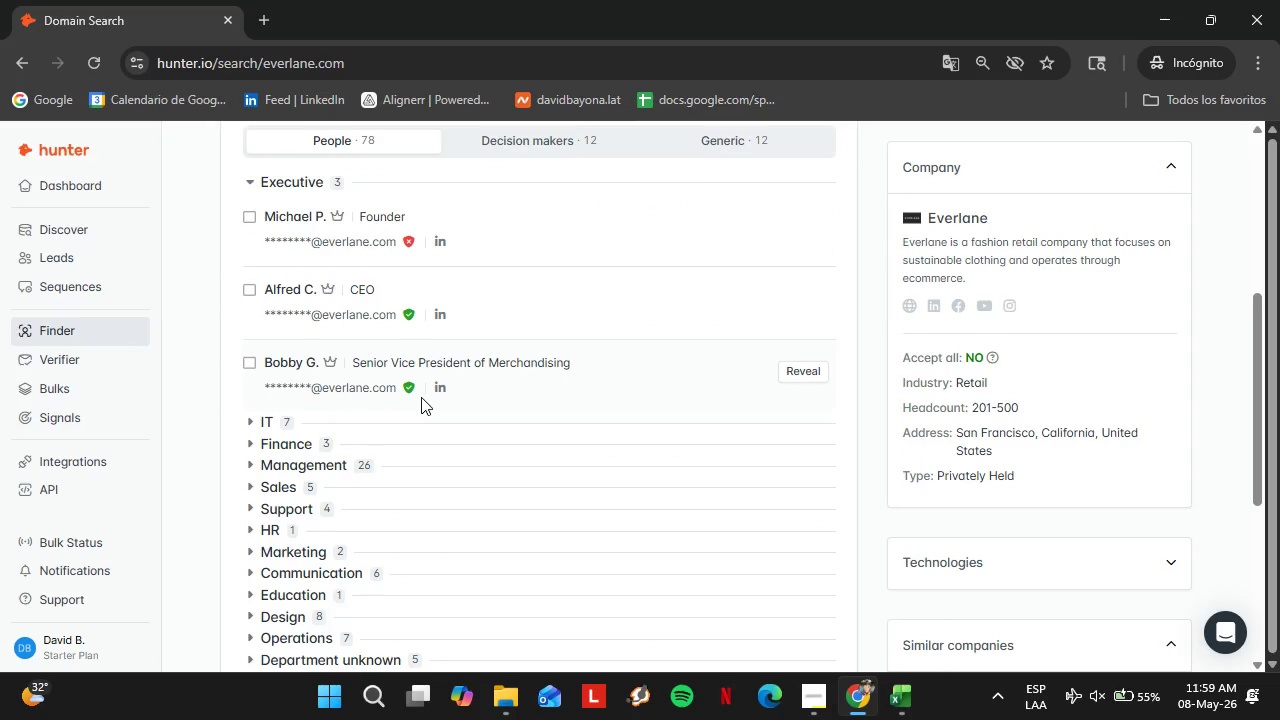 
scroll: coordinate [369, 188], scroll_direction: up, amount: 3.0
 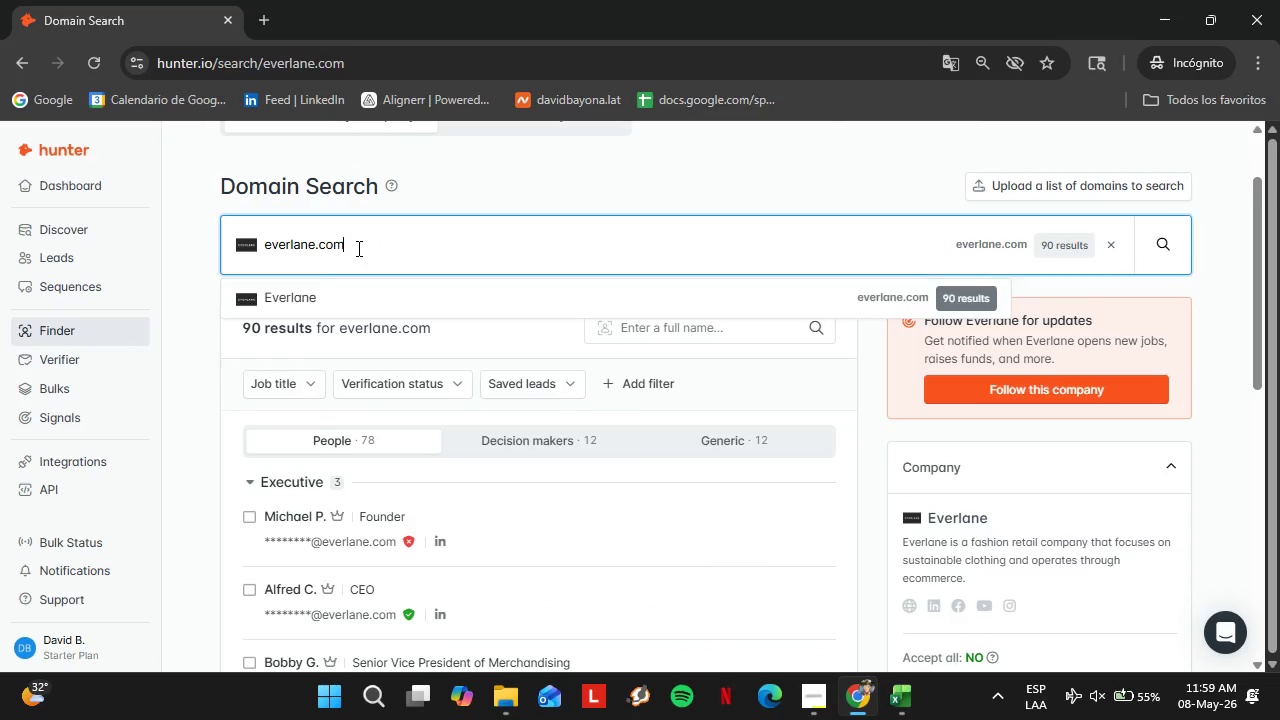 
double_click([357, 248])
 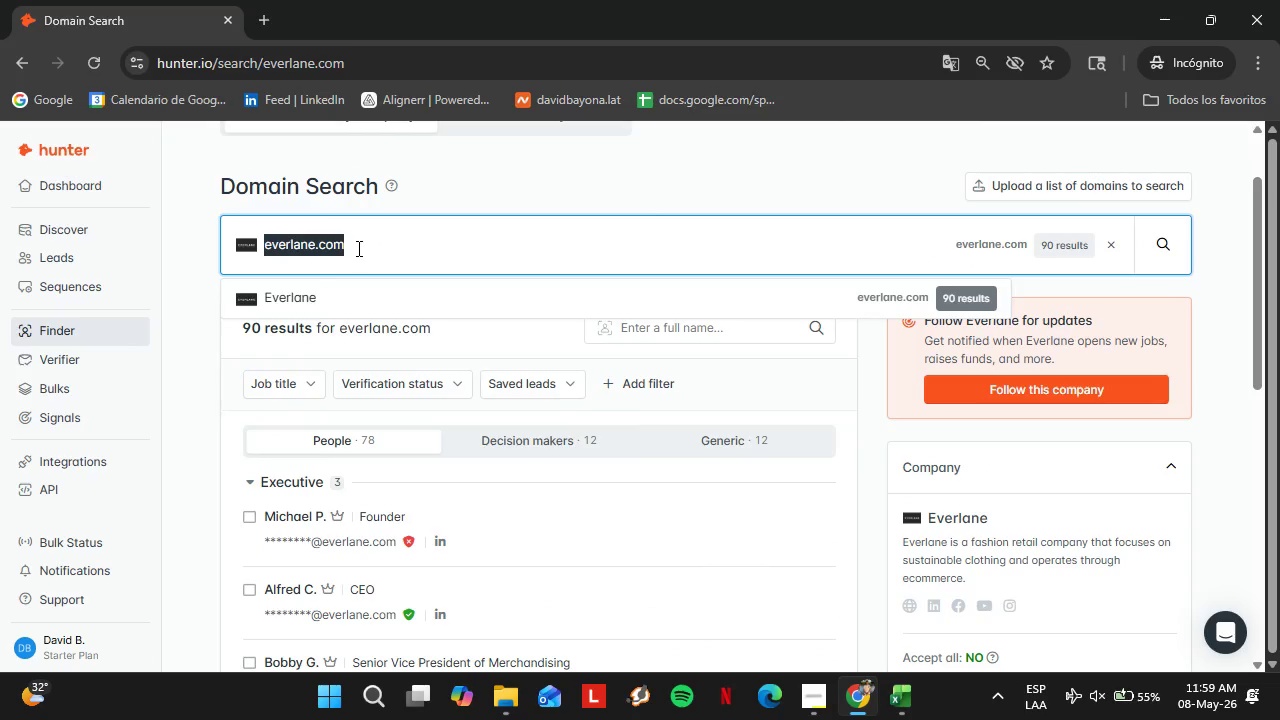 
triple_click([357, 248])
 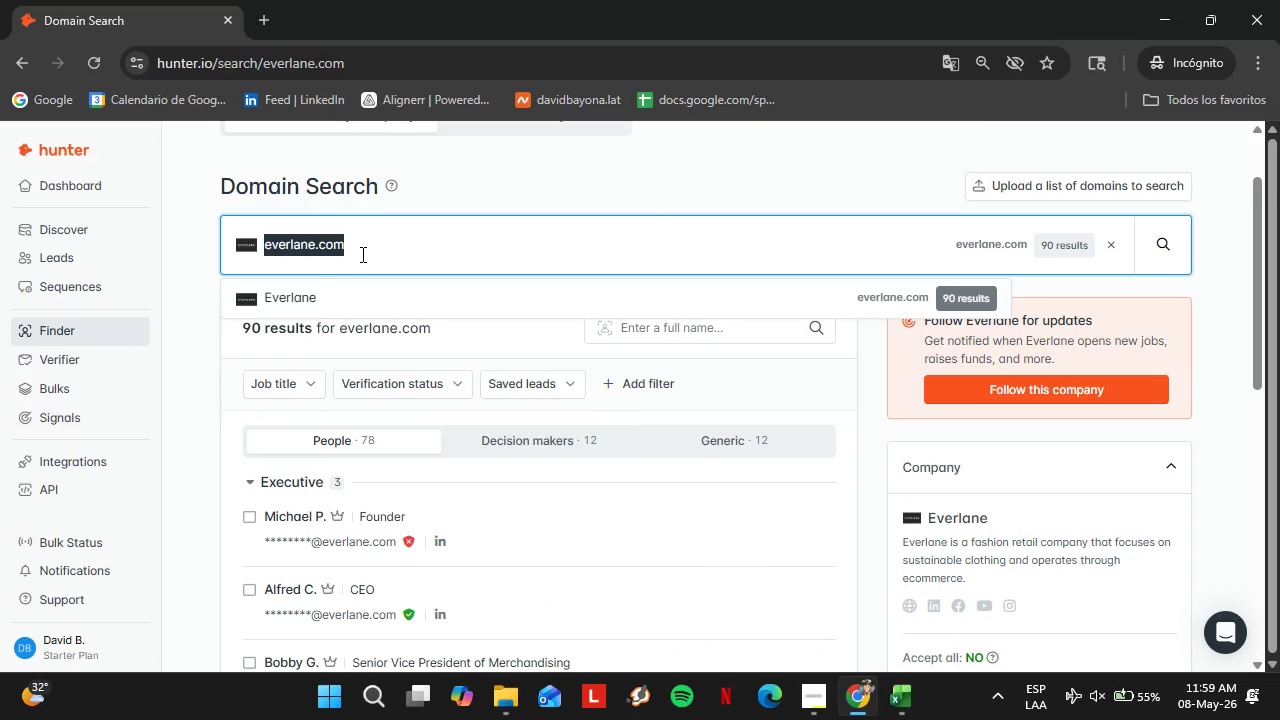 
type(marine-layer.com)
 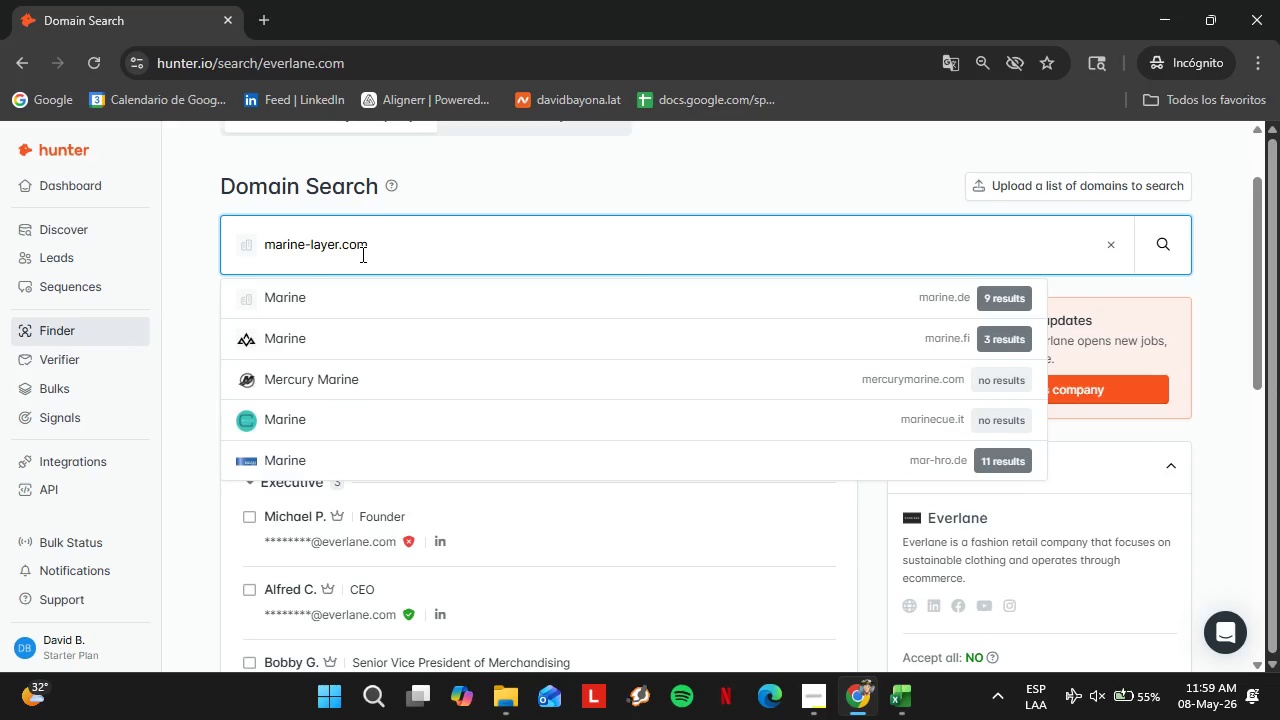 
key(Enter)
 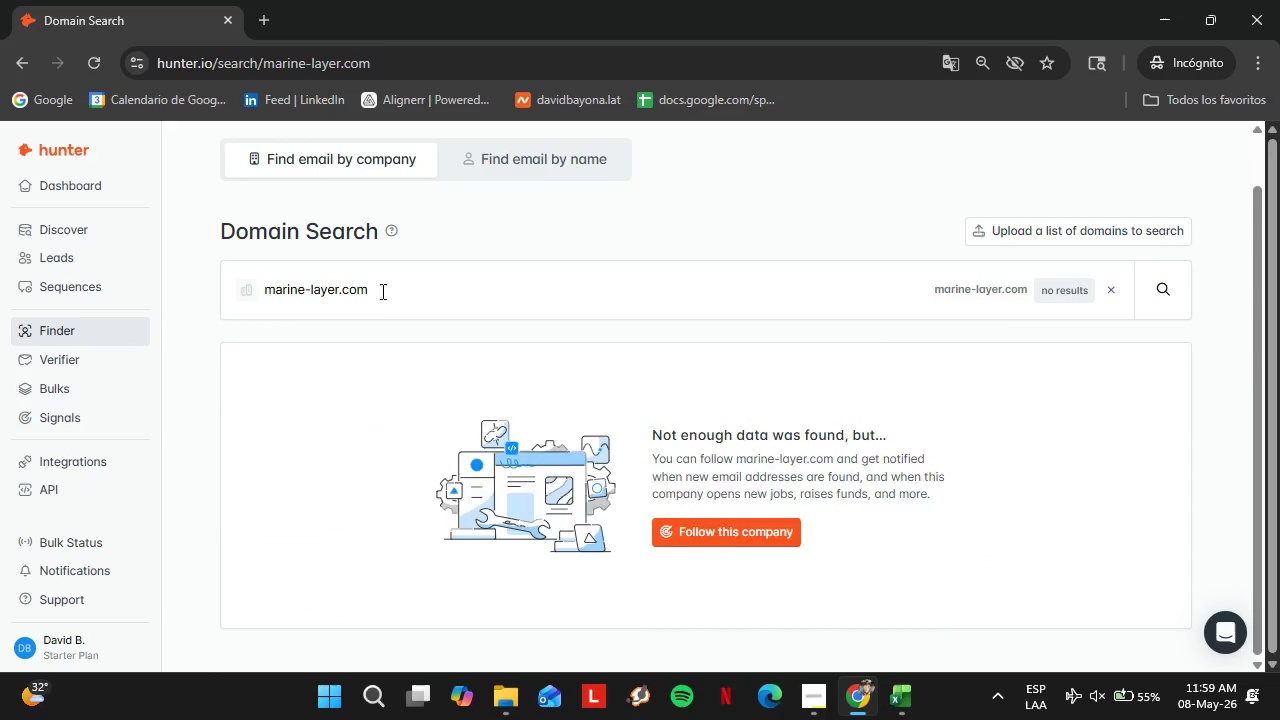 
double_click([381, 291])
 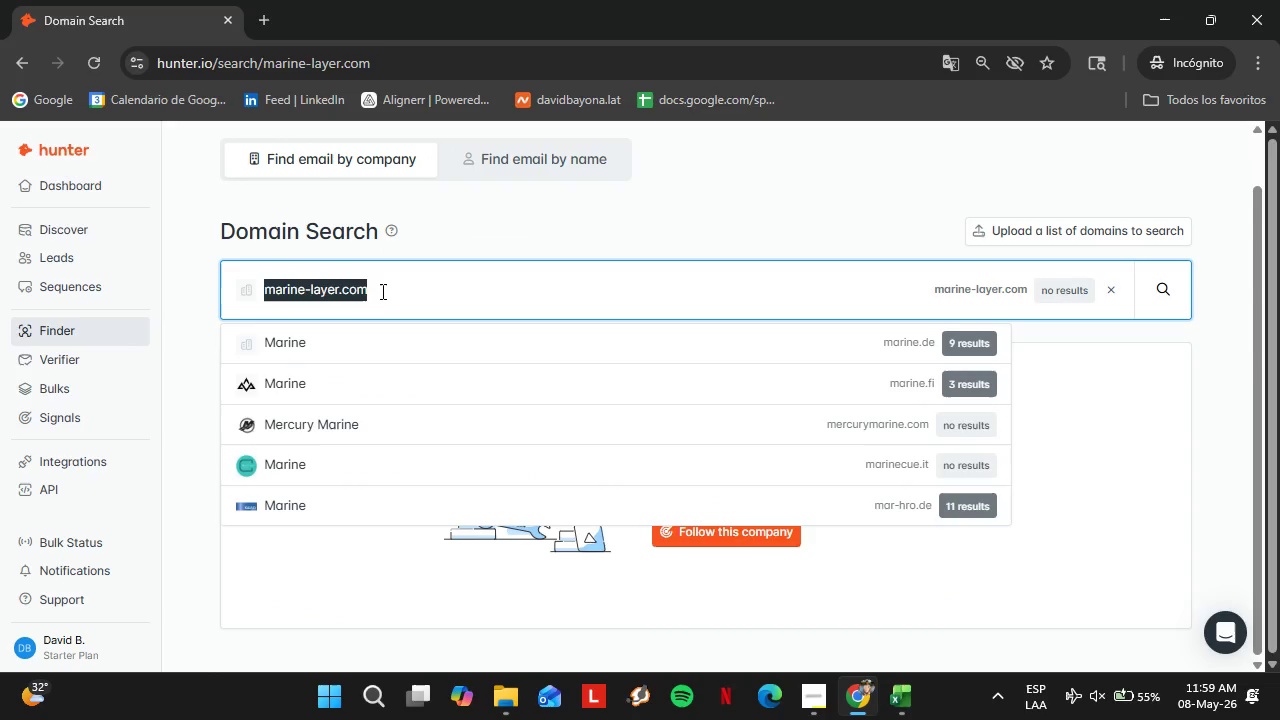 
triple_click([381, 291])
 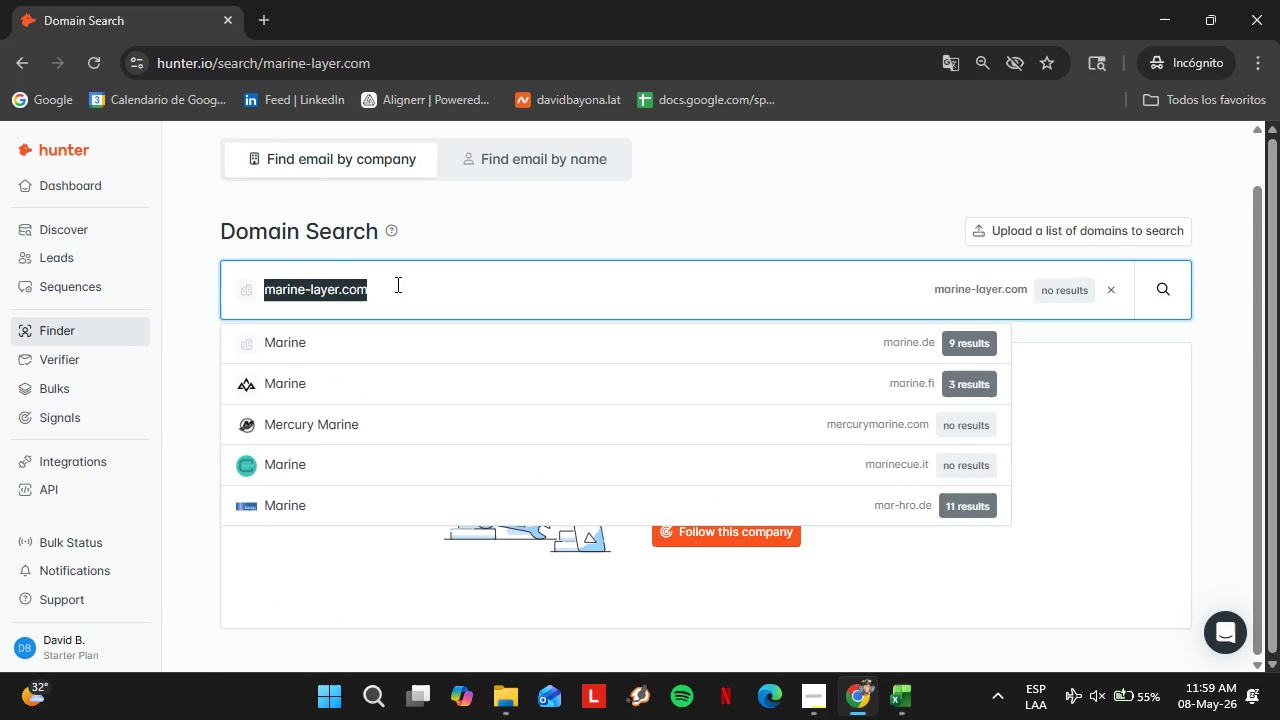 
type(aourt)
key(Backspace)
key(Backspace)
key(Backspace)
key(Backspace)
key(Backspace)
type(outdoorvoices)
 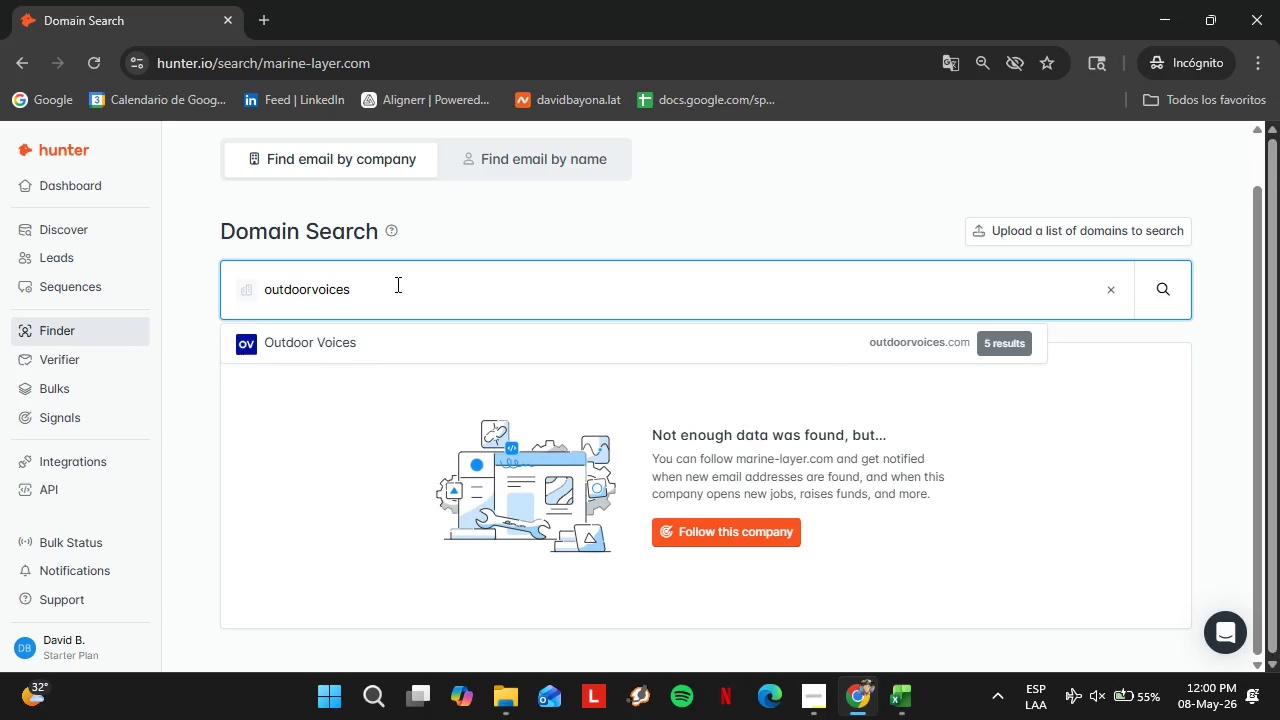 
key(ArrowDown)
 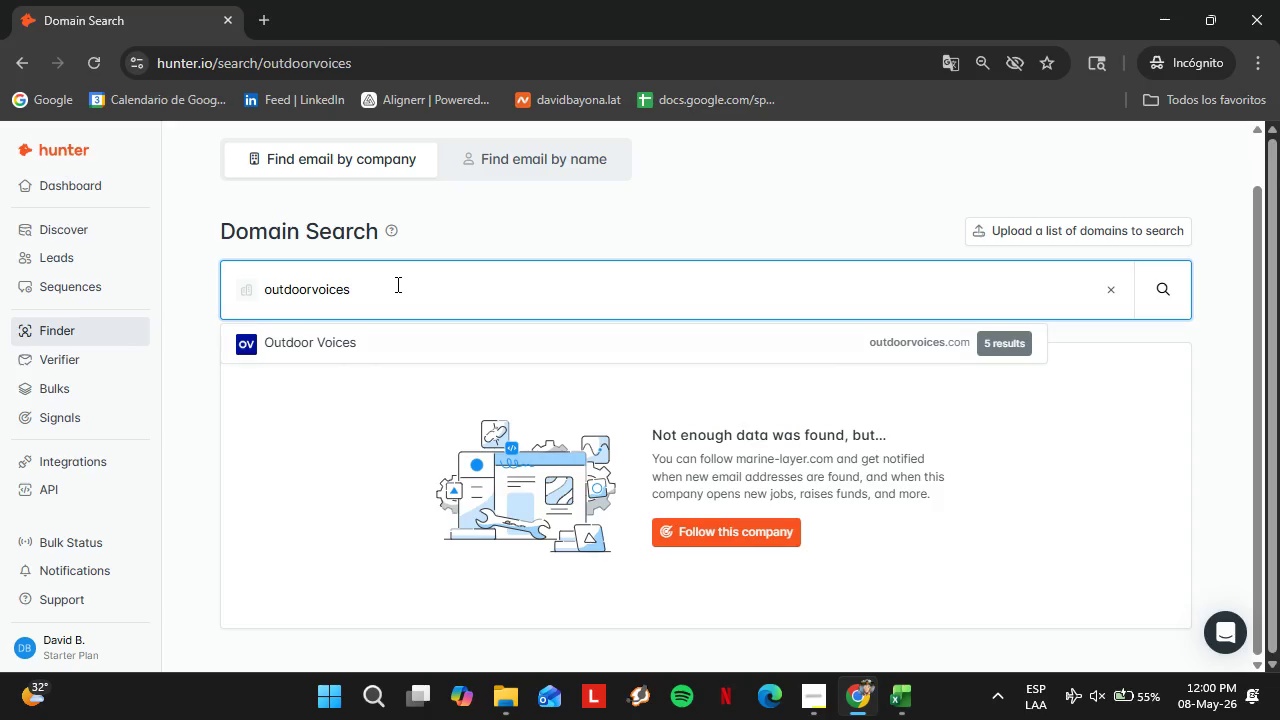 
key(Enter)
 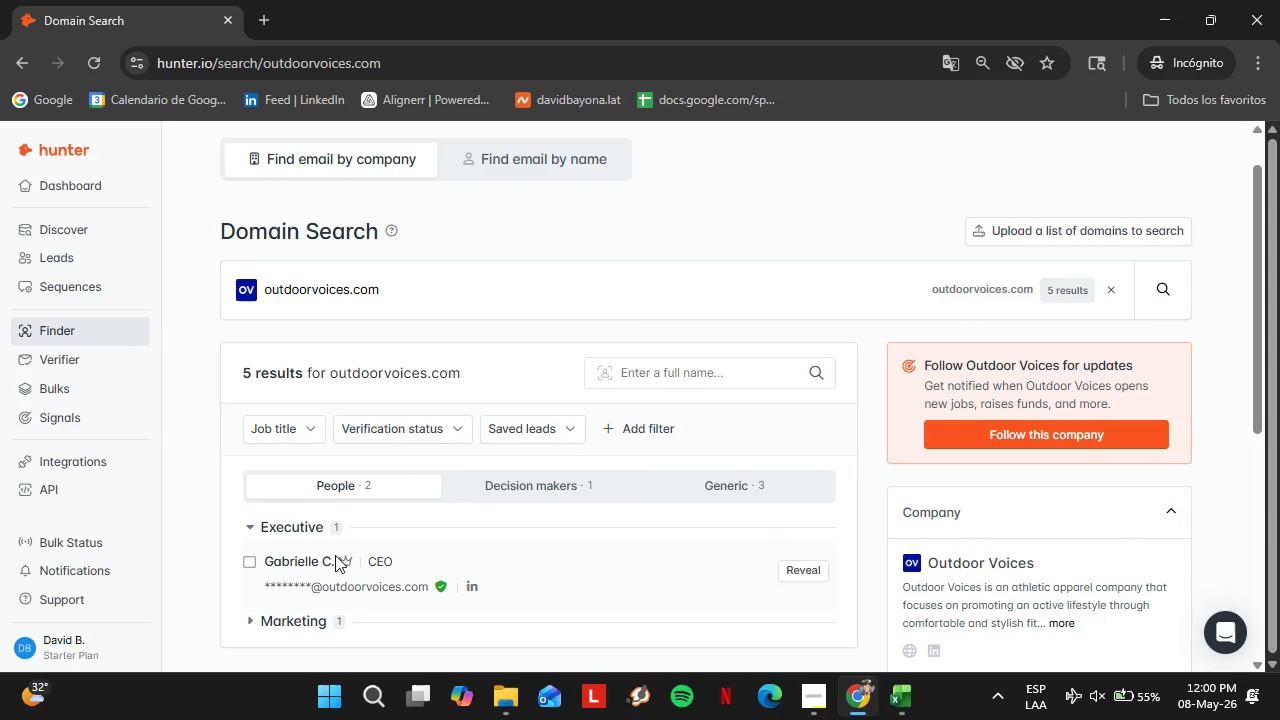 
double_click([329, 451])
 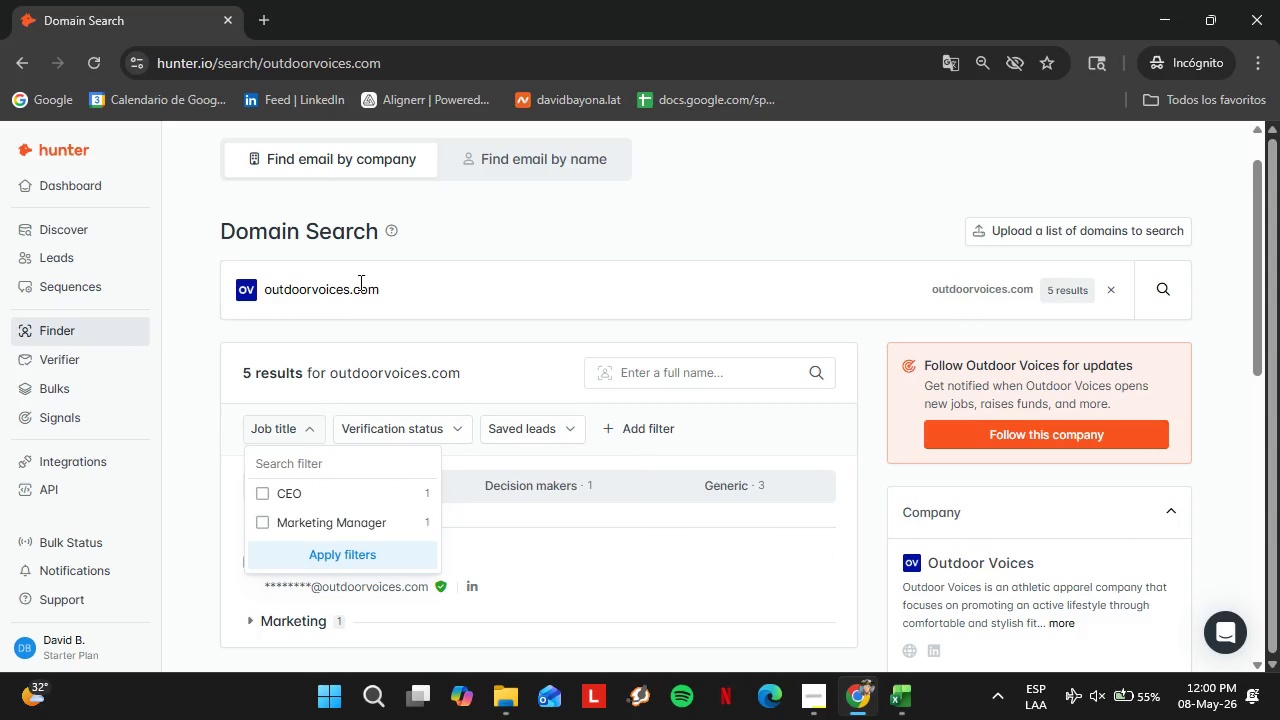 
double_click([359, 282])
 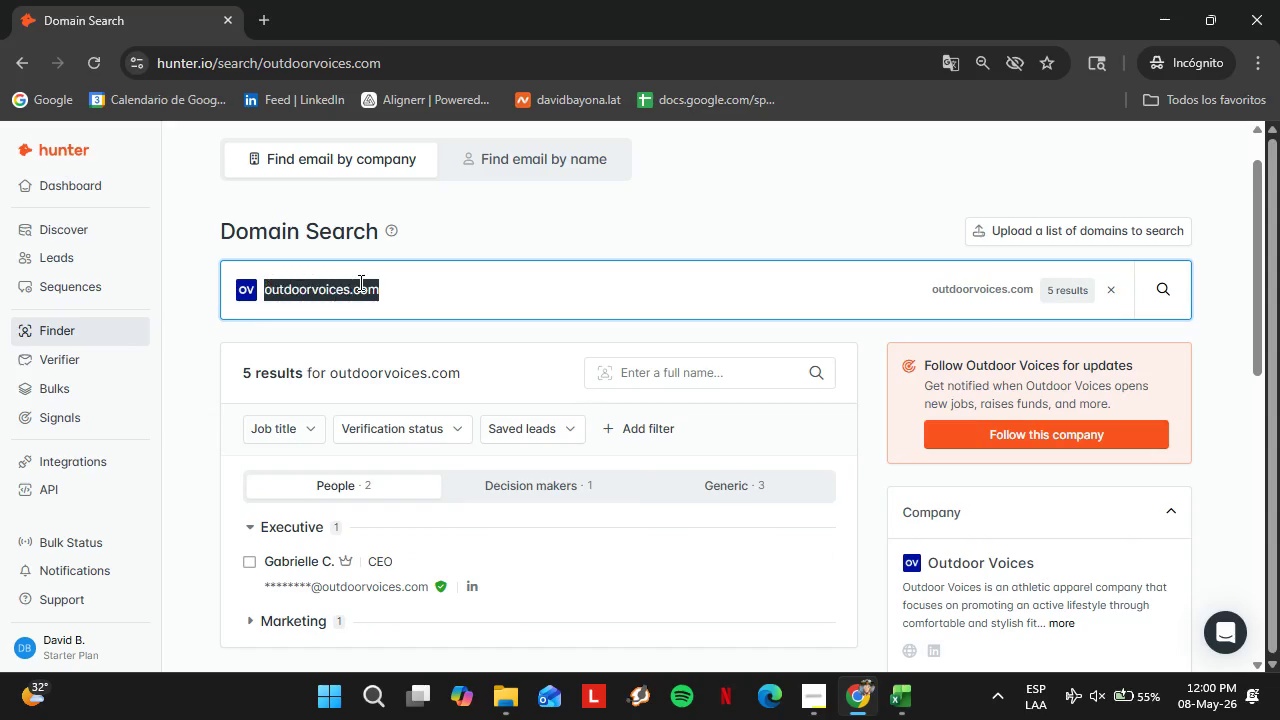 
triple_click([359, 282])
 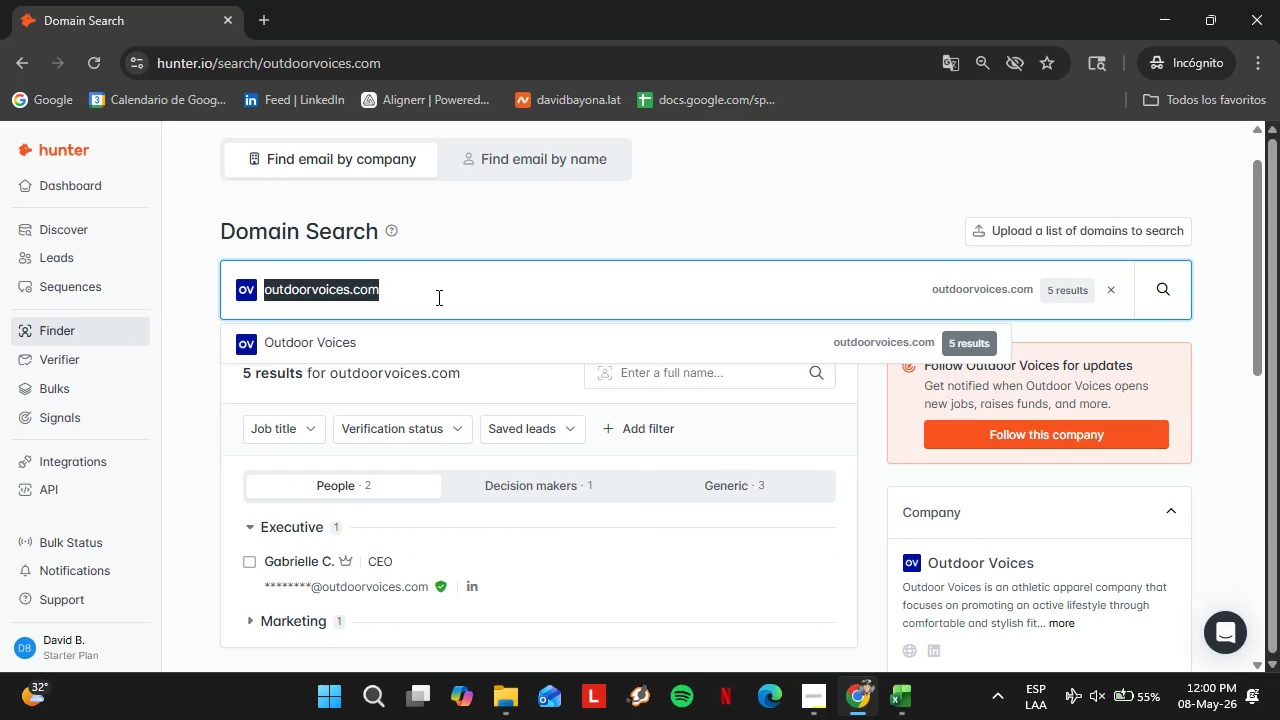 
type(chubbiesshort)
 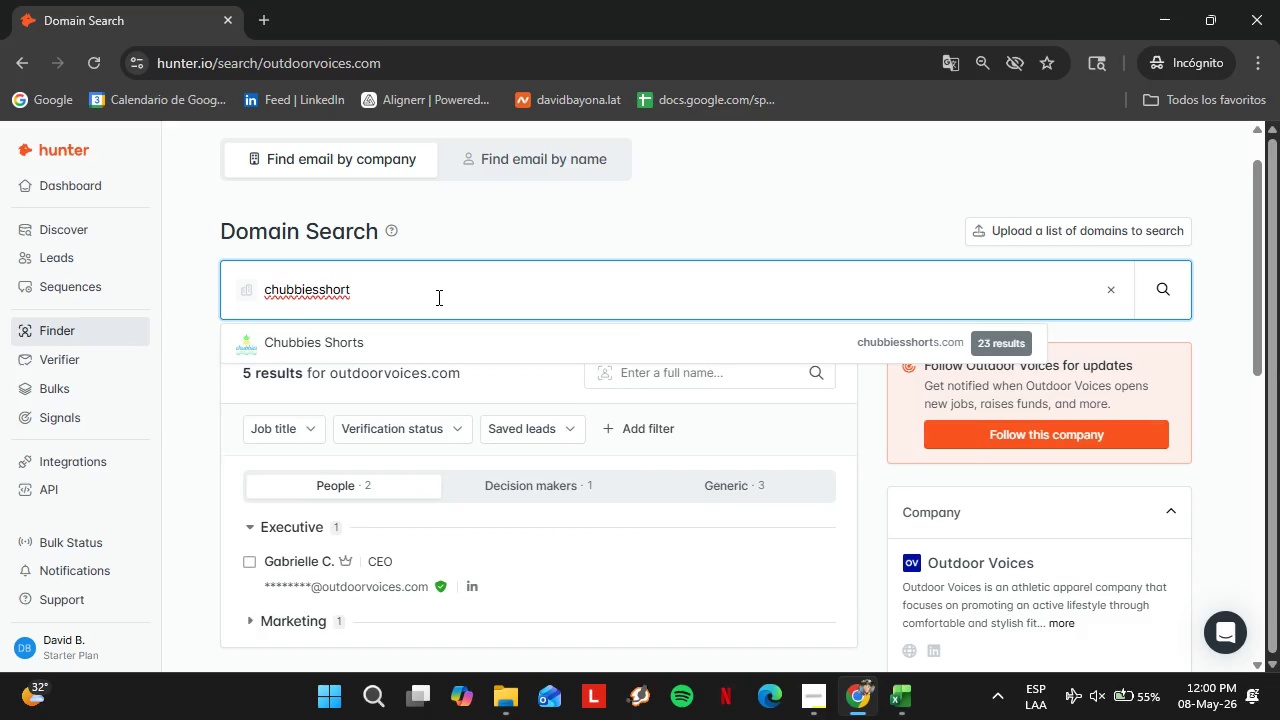 
key(ArrowDown)
 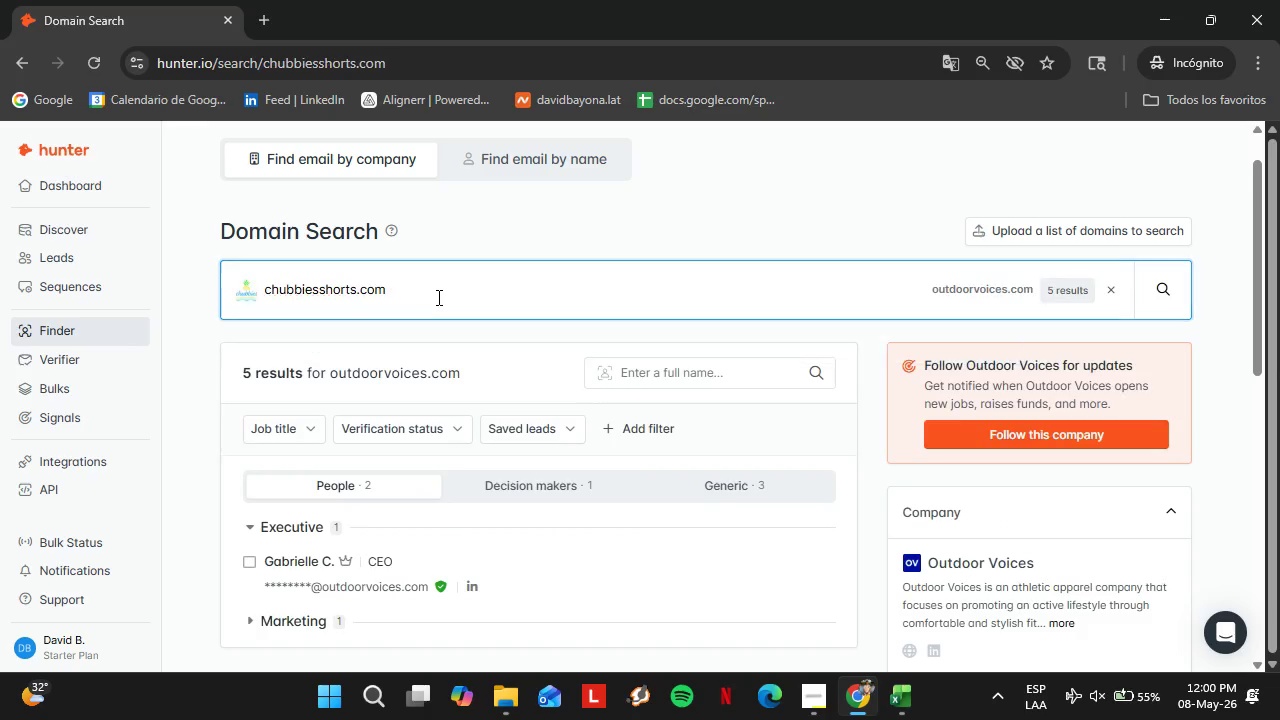 
key(Enter)
 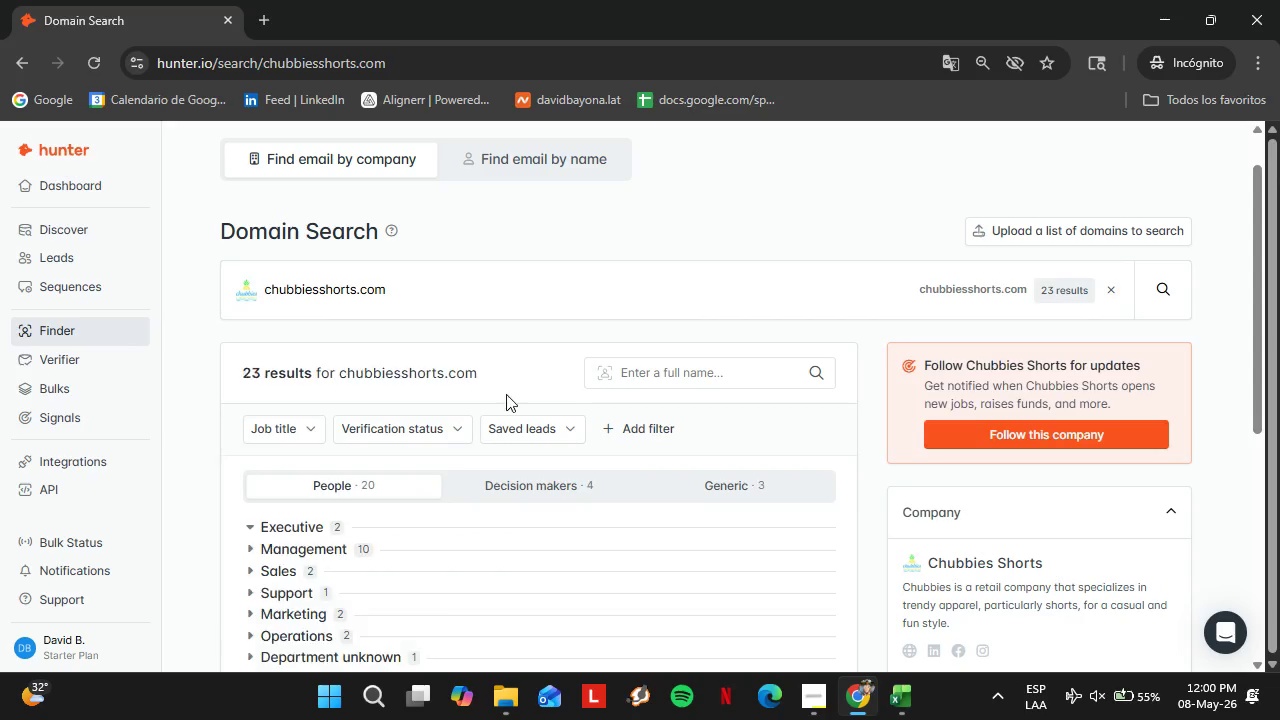 
scroll: coordinate [472, 413], scroll_direction: down, amount: 1.0
 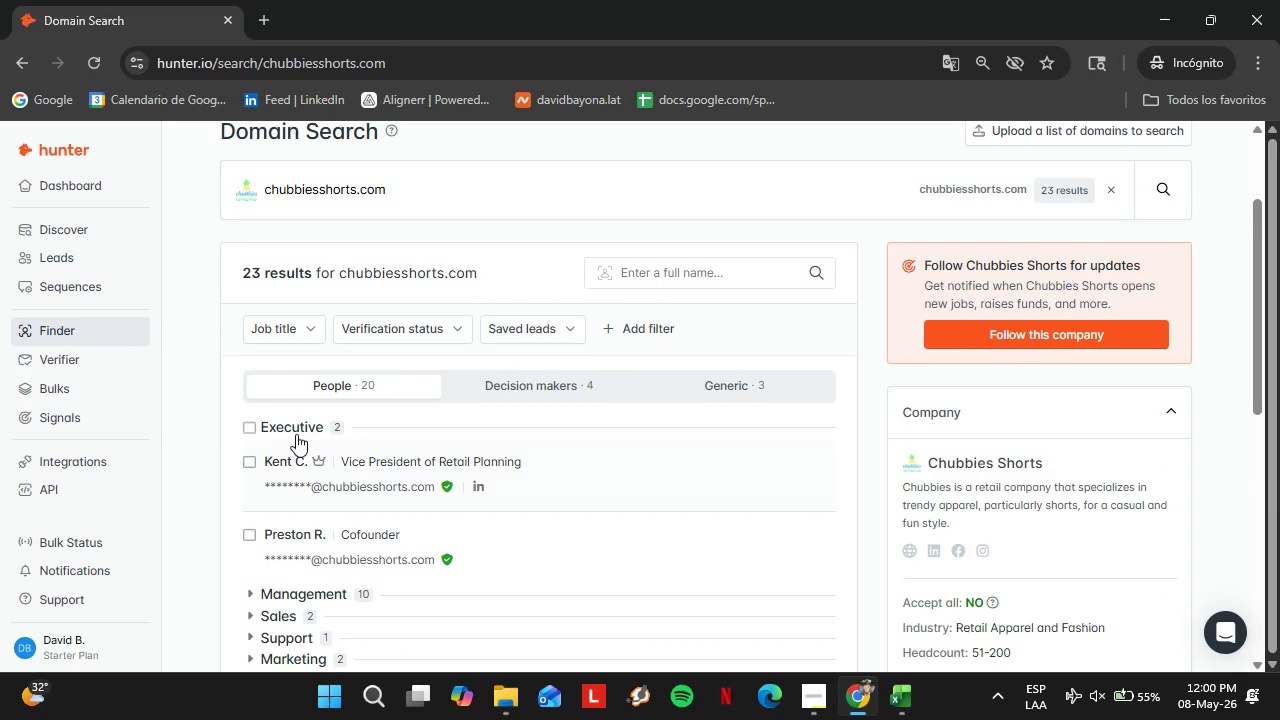 
left_click([296, 434])
 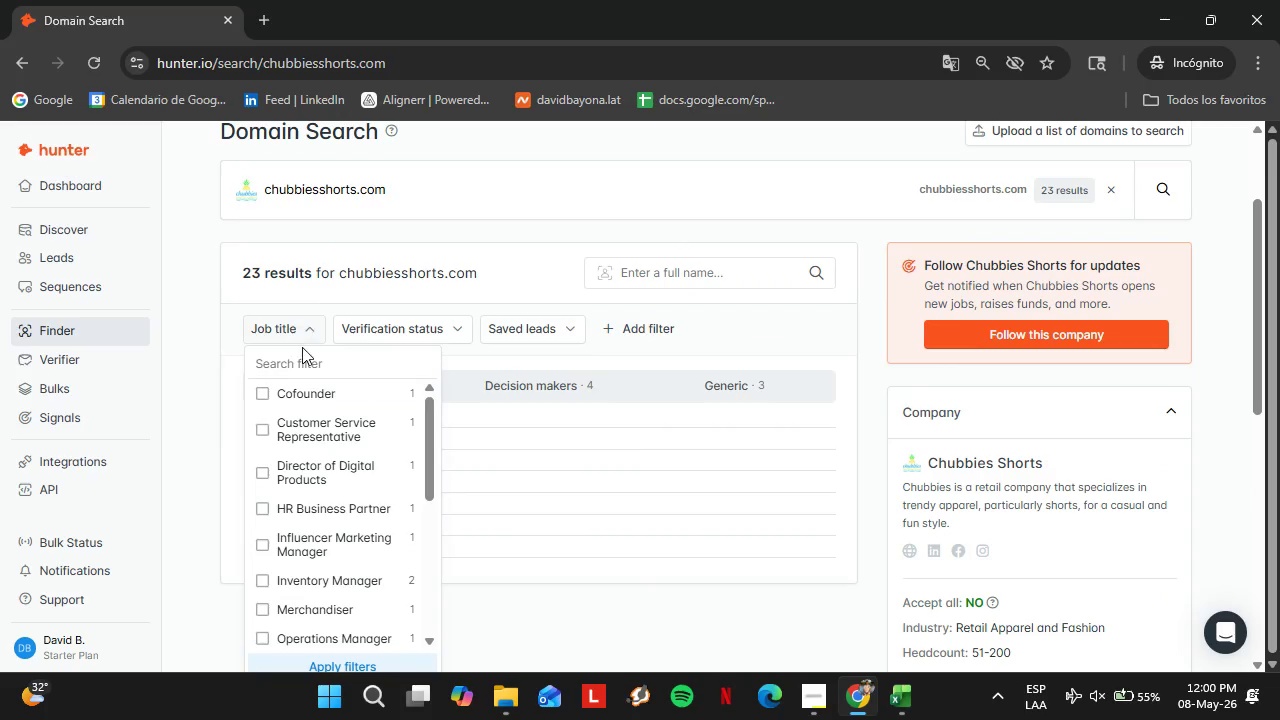 
double_click([303, 347])
 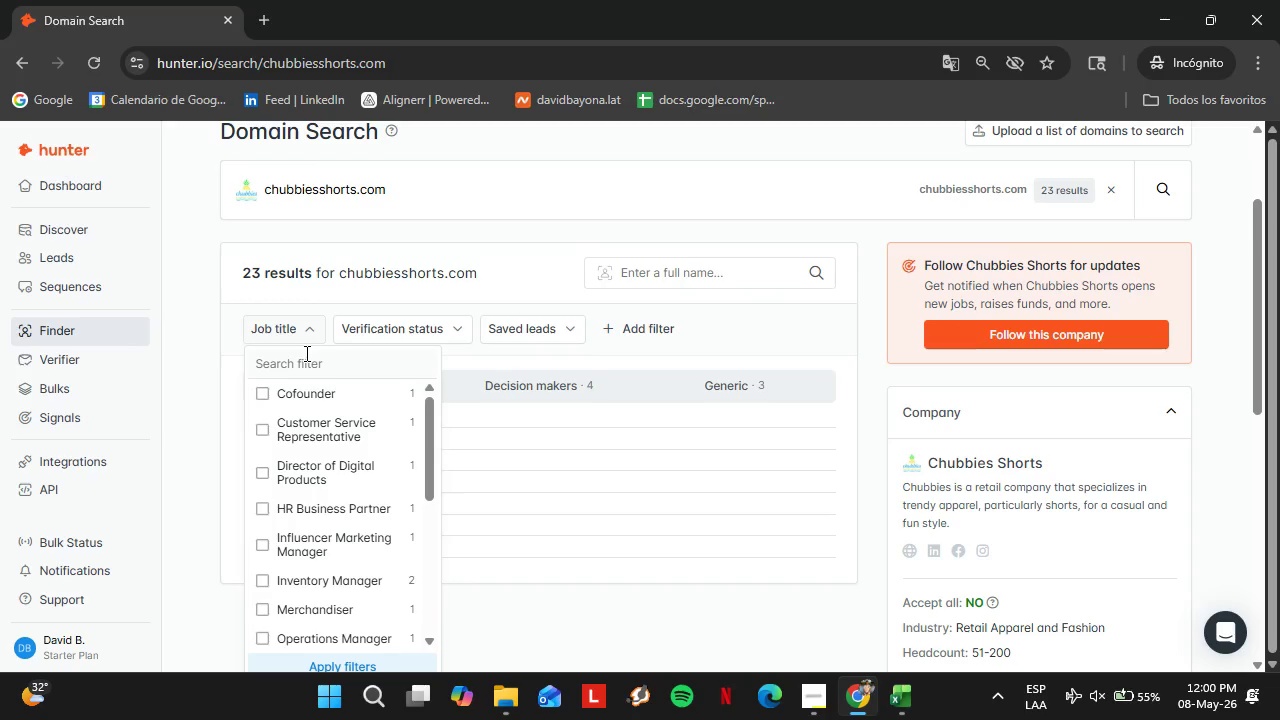 
triple_click([305, 353])
 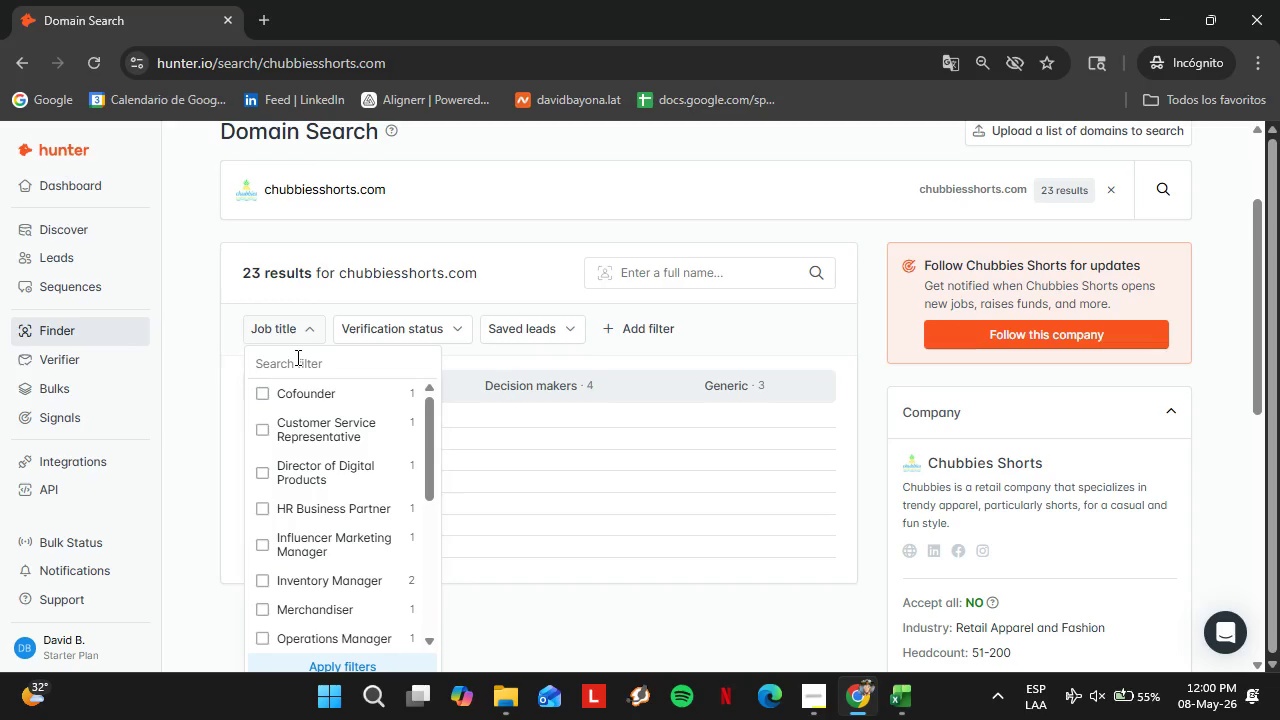 
type(n)
key(Backspace)
key(Backspace)
type(eco)
key(Backspace)
key(Backspace)
key(Backspace)
type(mark)
 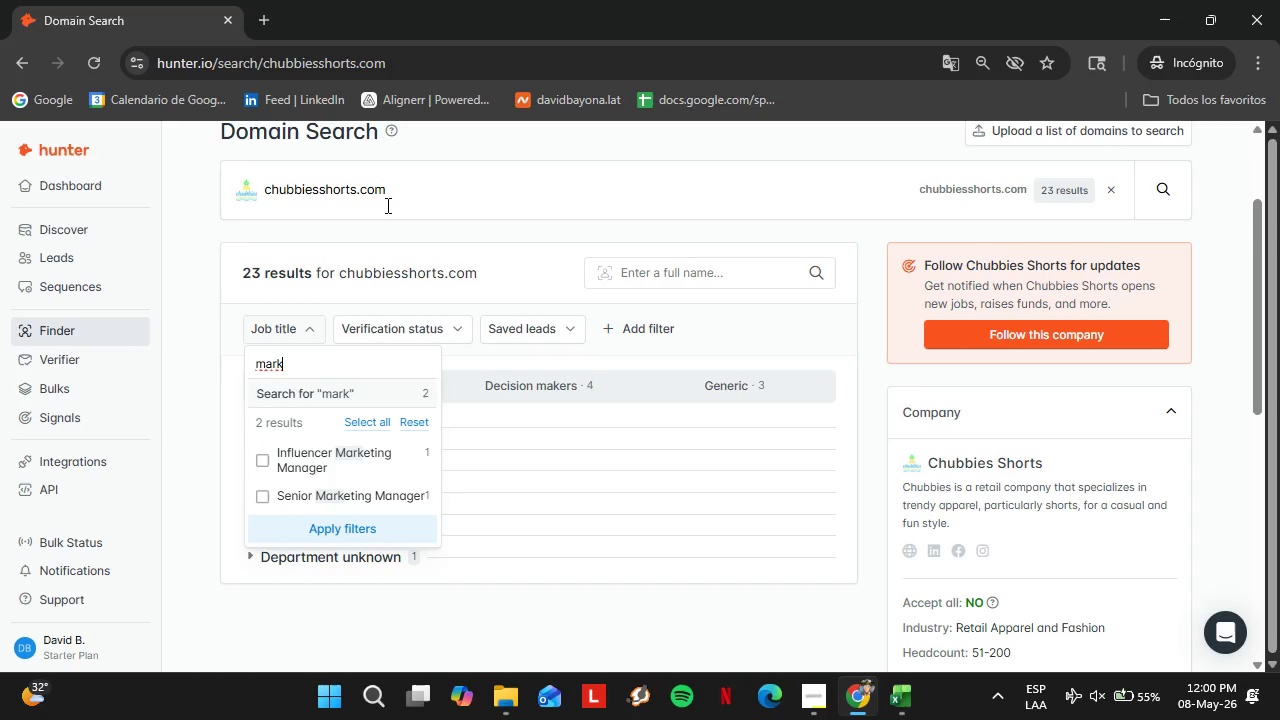 
double_click([386, 204])
 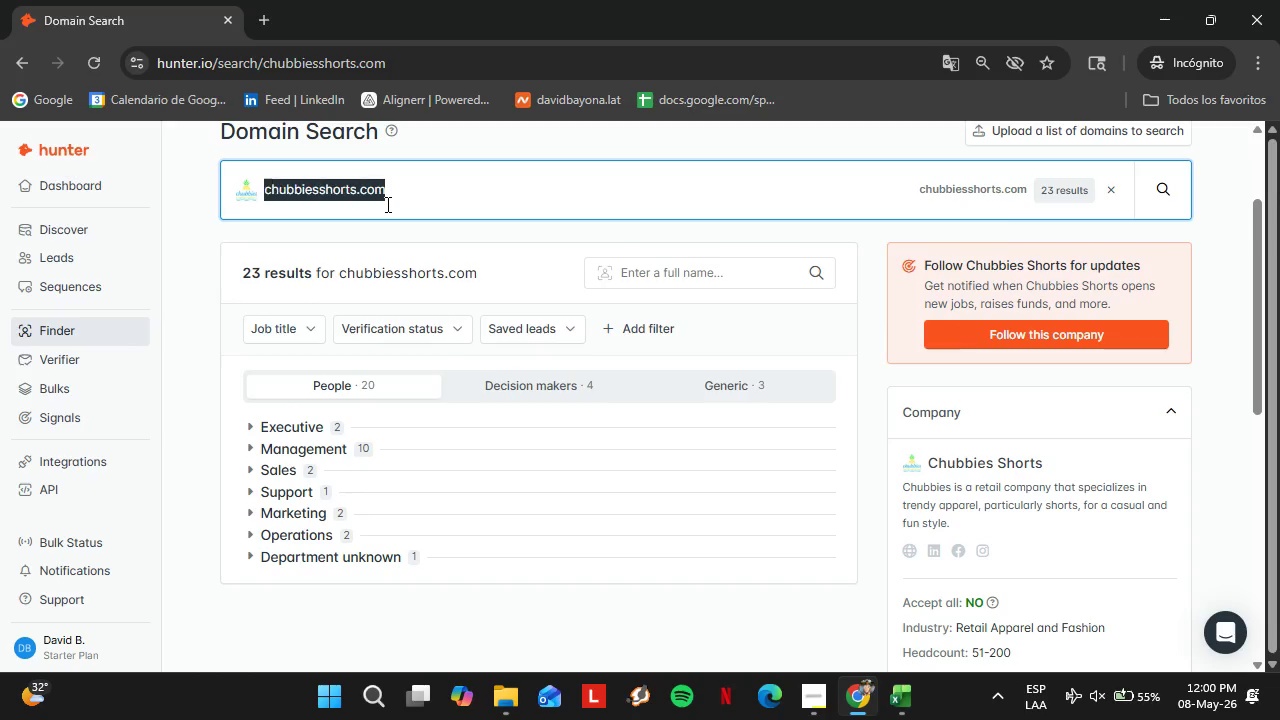 
triple_click([386, 204])
 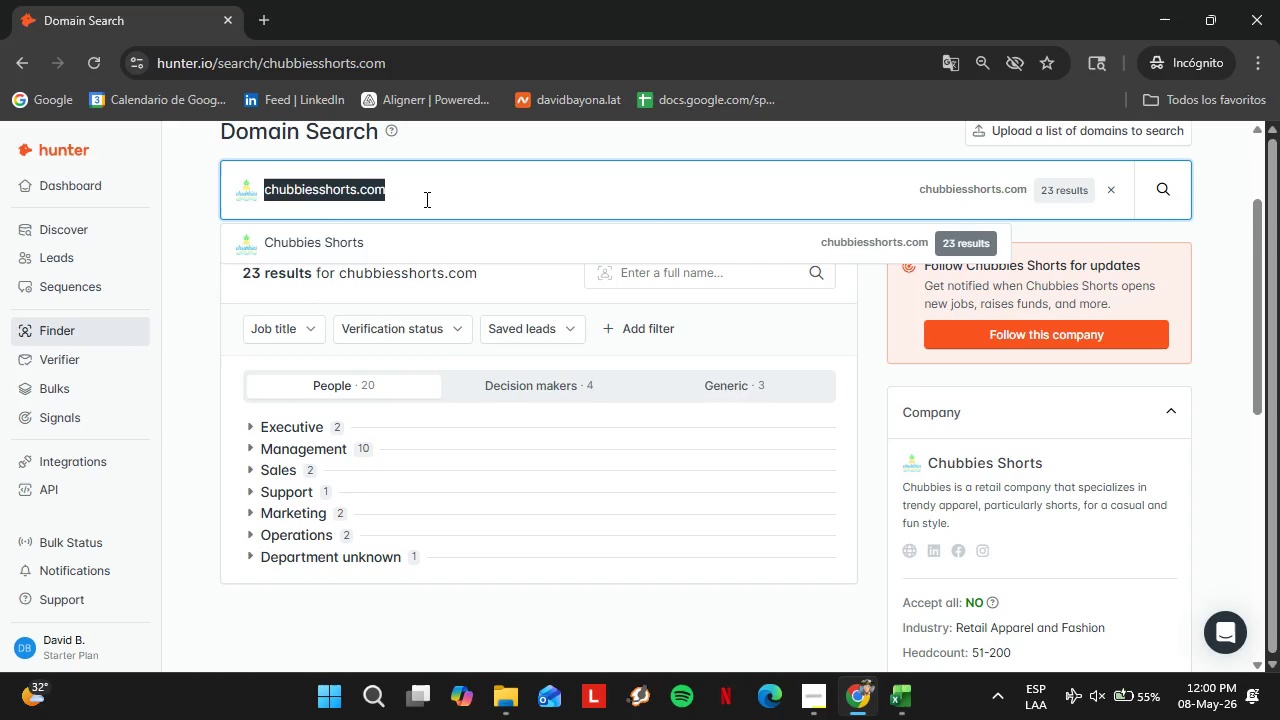 
type(fahertybrand.com)
 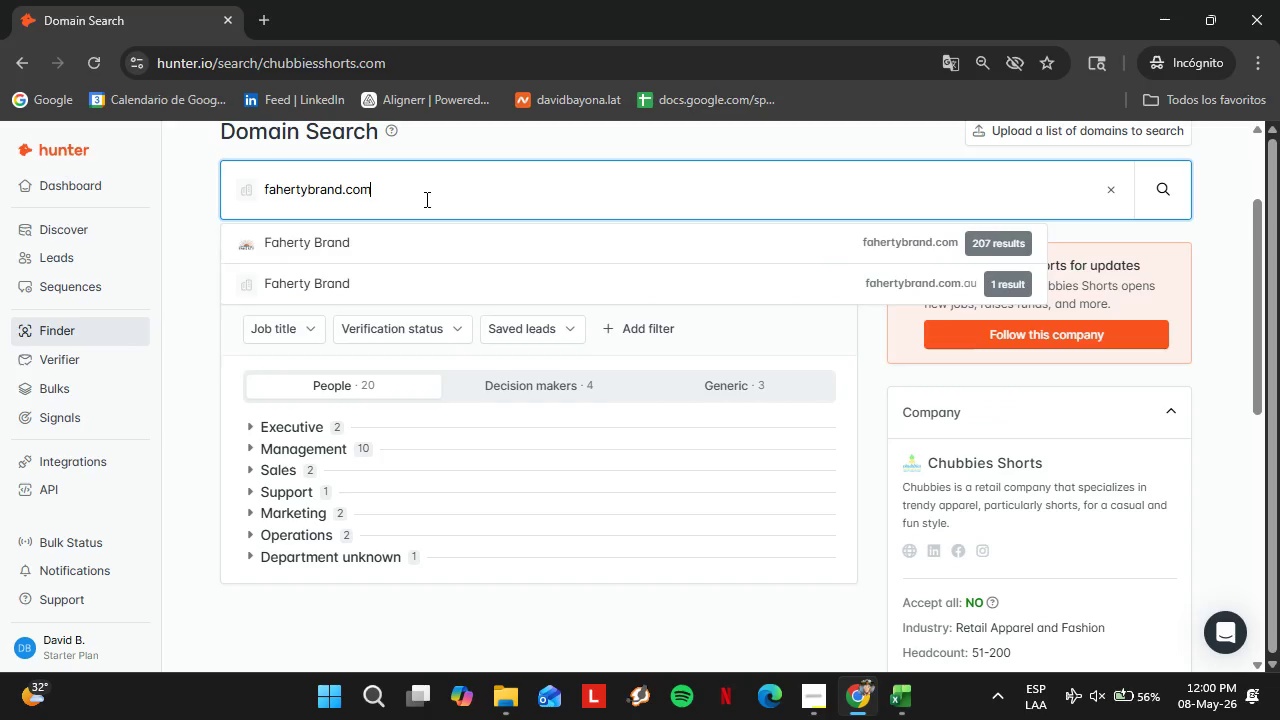 
key(Enter)
 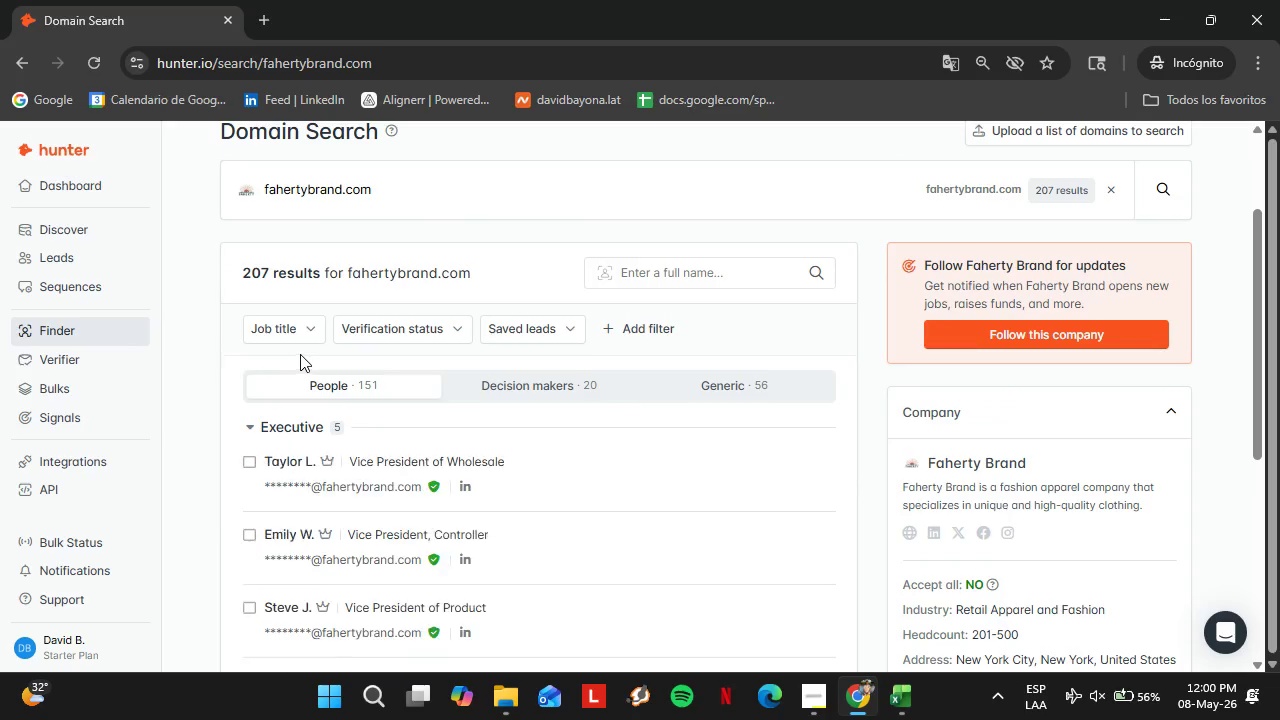 
left_click([283, 329])
 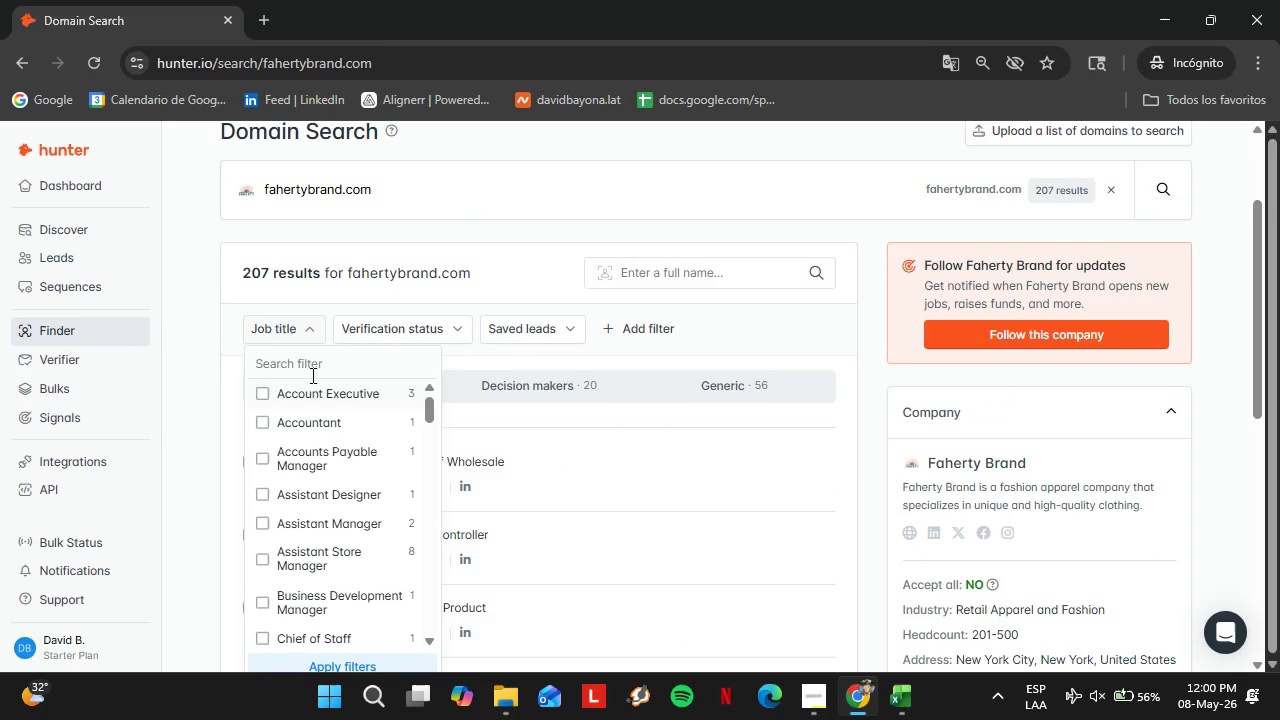 
double_click([311, 375])
 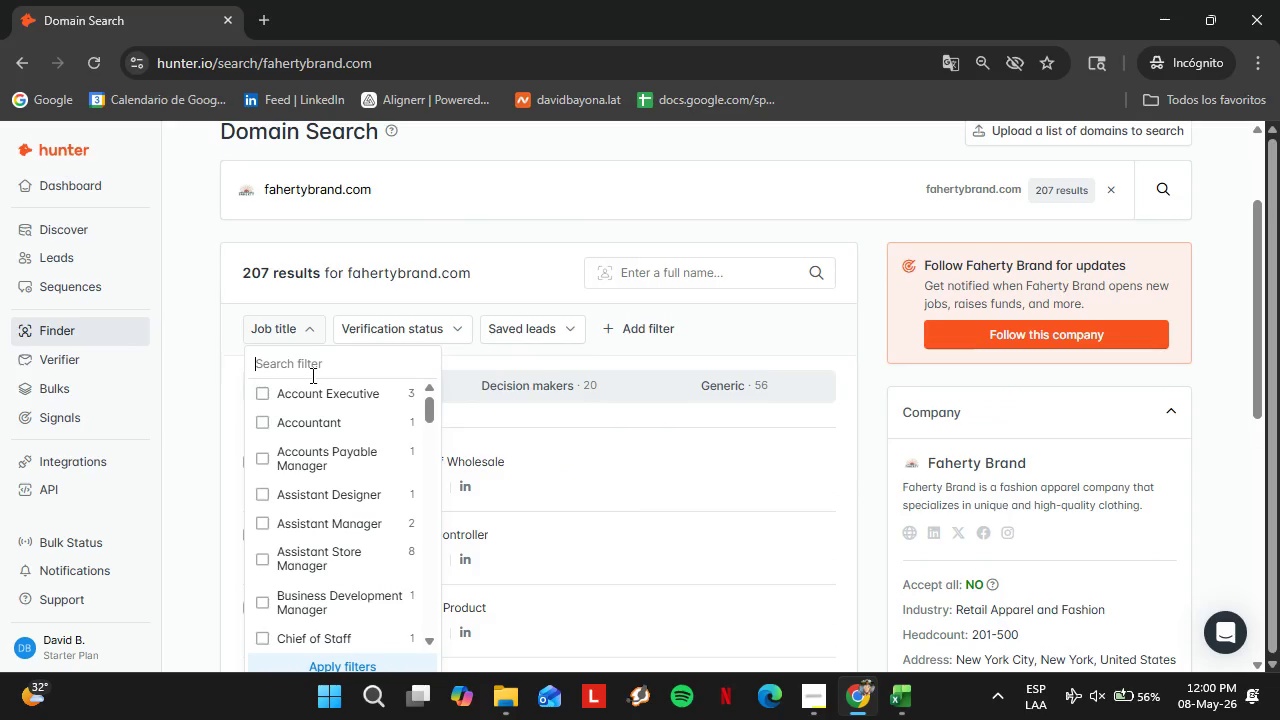 
type(ma)
key(Backspace)
key(Backspace)
type(markeecom)
key(Backspace)
key(Backspace)
key(Backspace)
key(Backspace)
key(Backspace)
type(e-)
key(Backspace)
key(Backspace)
key(Backspace)
type(foun)
 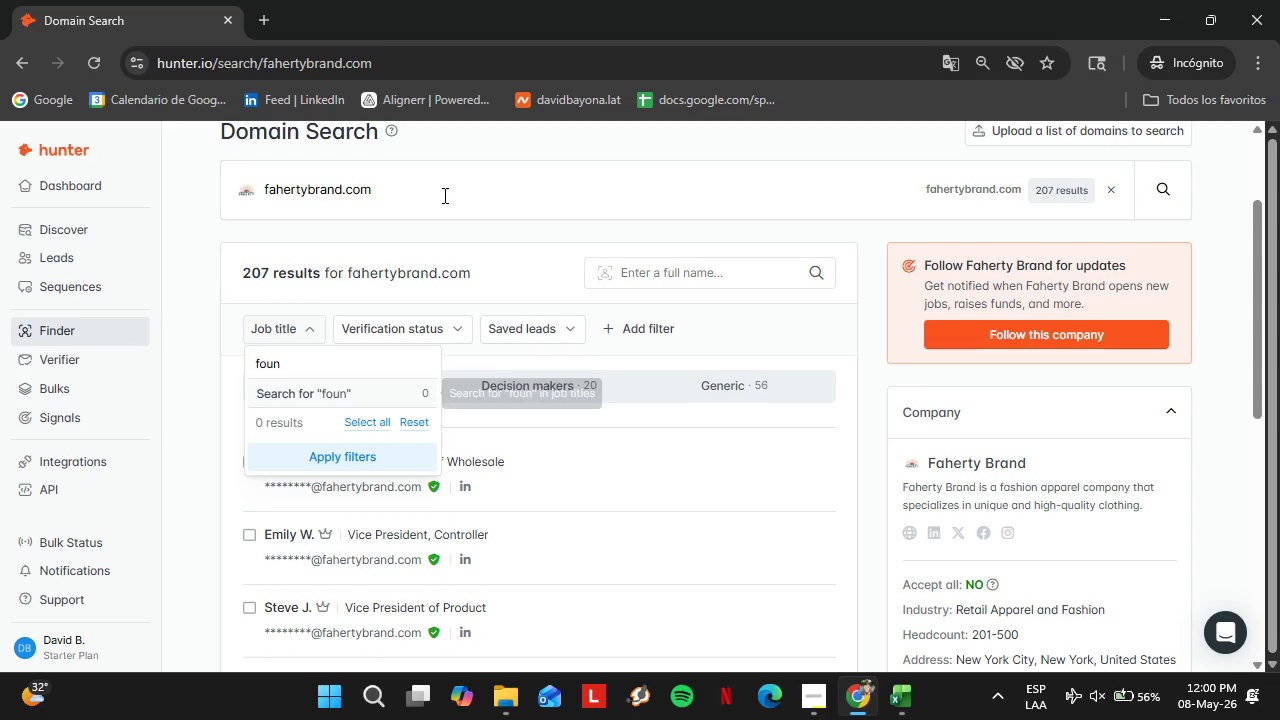 
double_click([373, 206])
 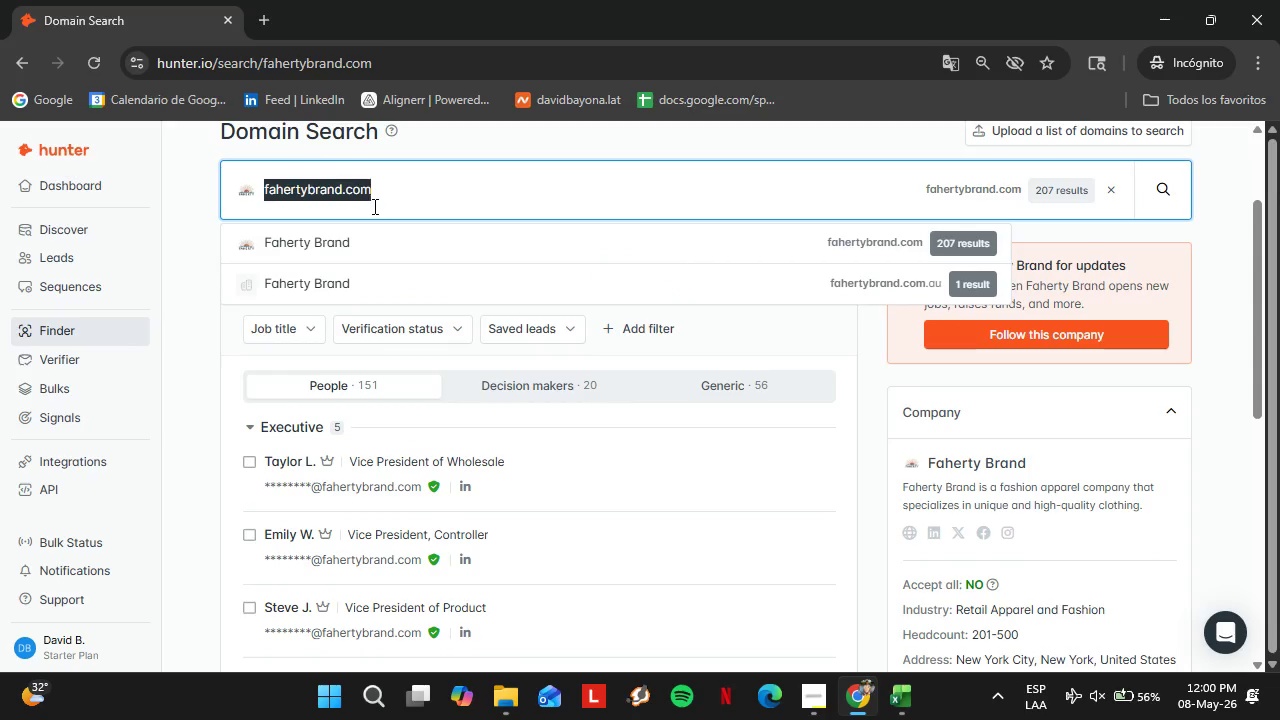 
triple_click([373, 206])
 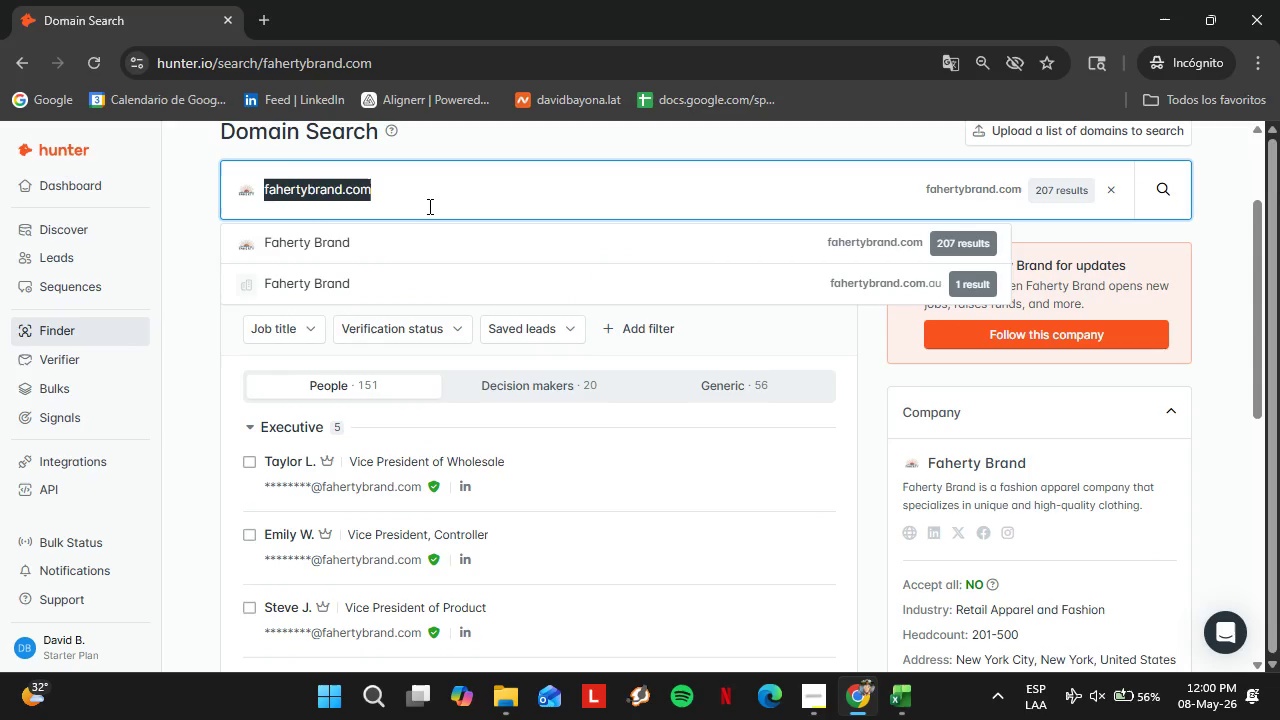 
type(birddogs.com)
 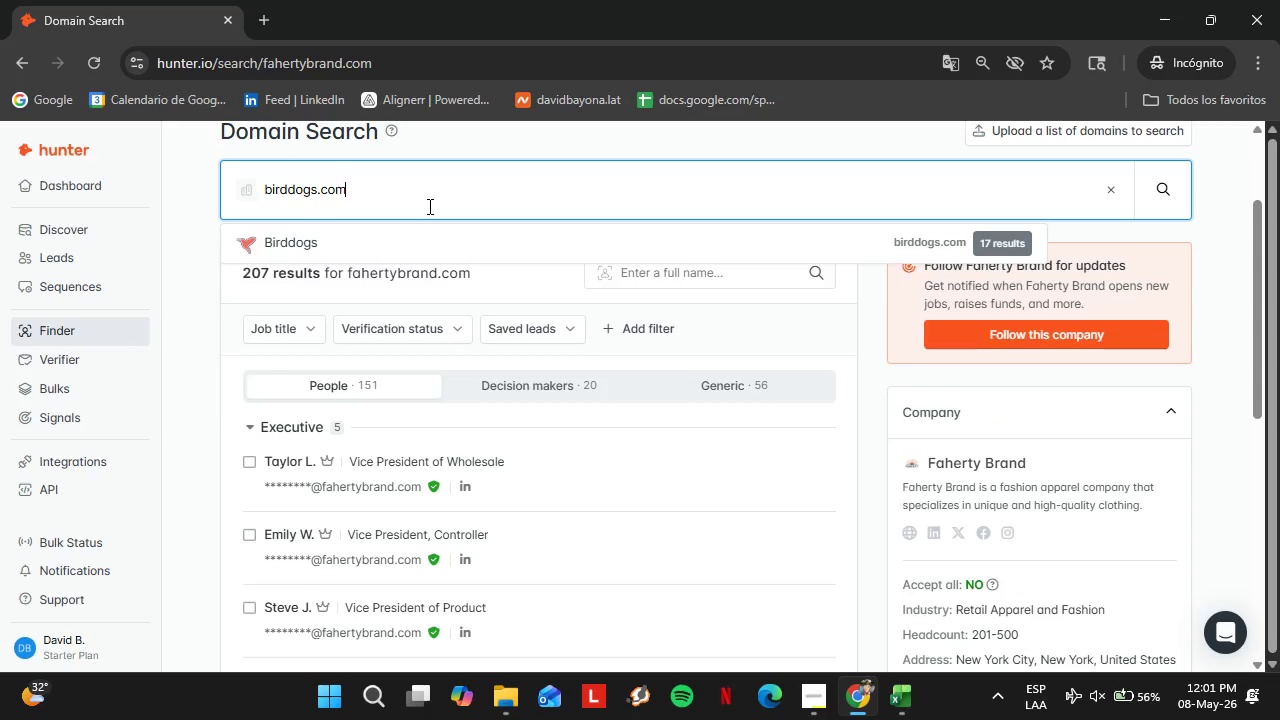 
key(Enter)
 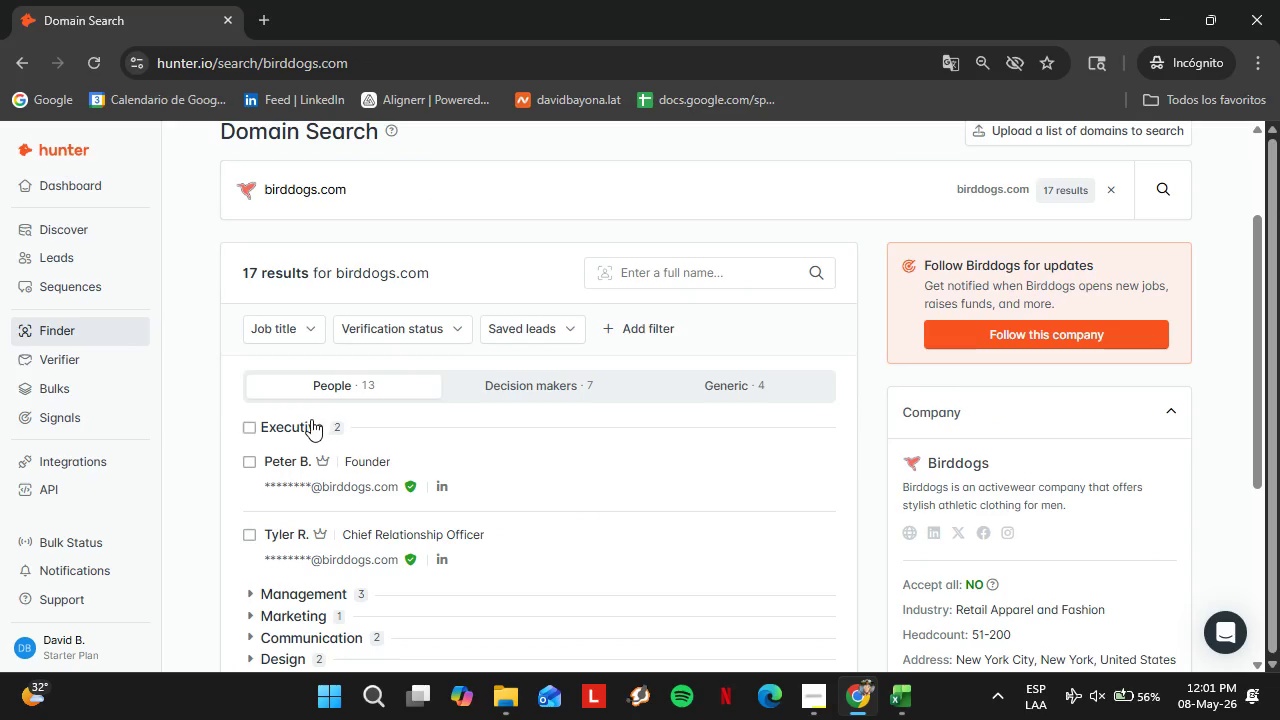 
left_click([304, 421])
 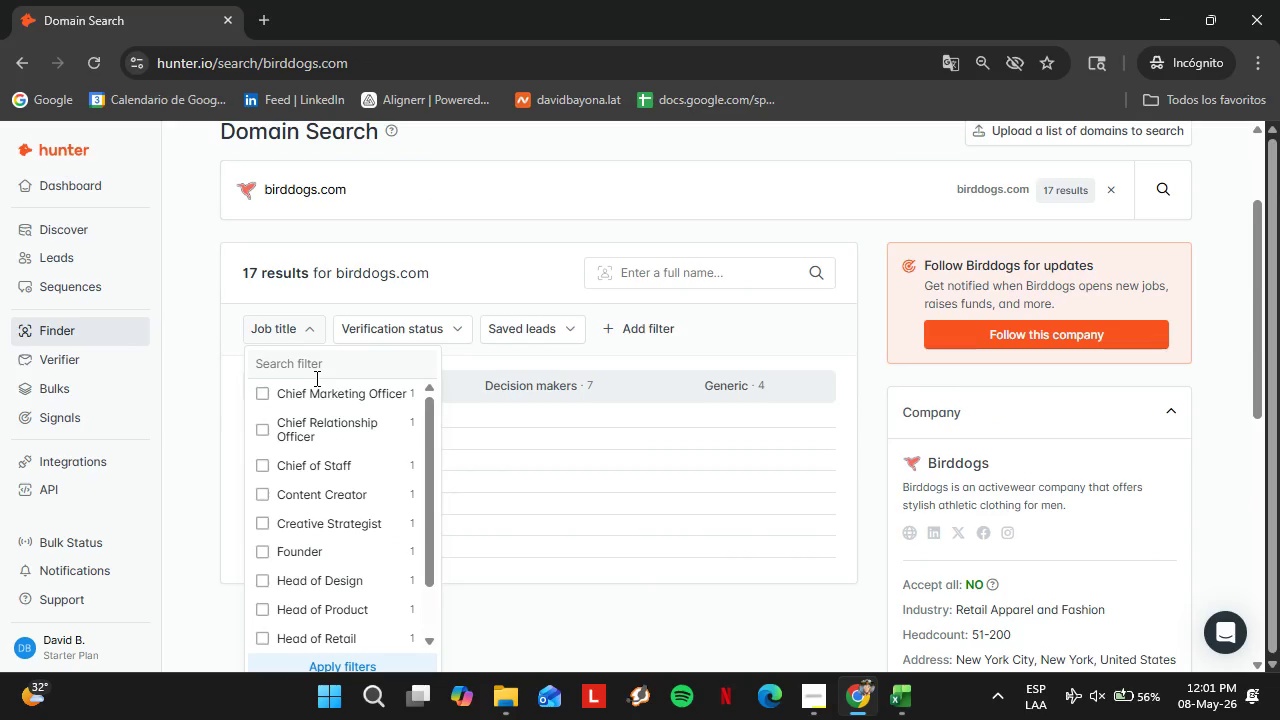 
double_click([315, 378])
 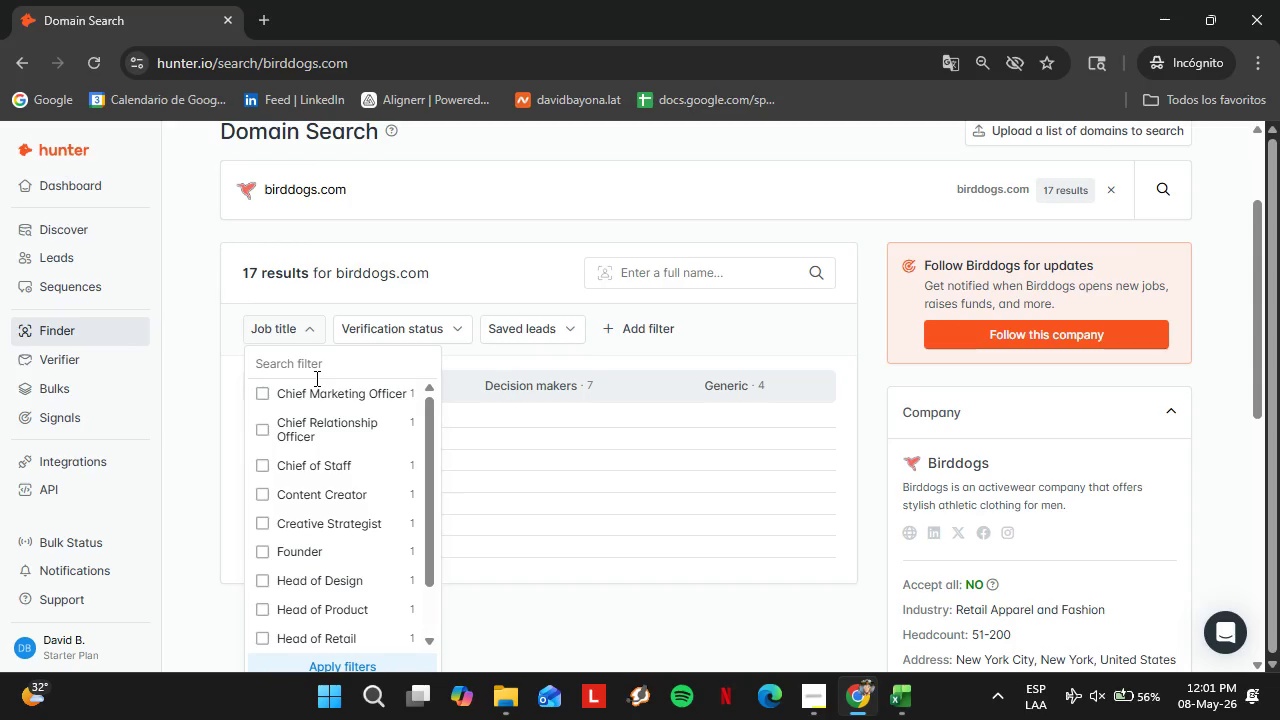 
wait(14.39)
 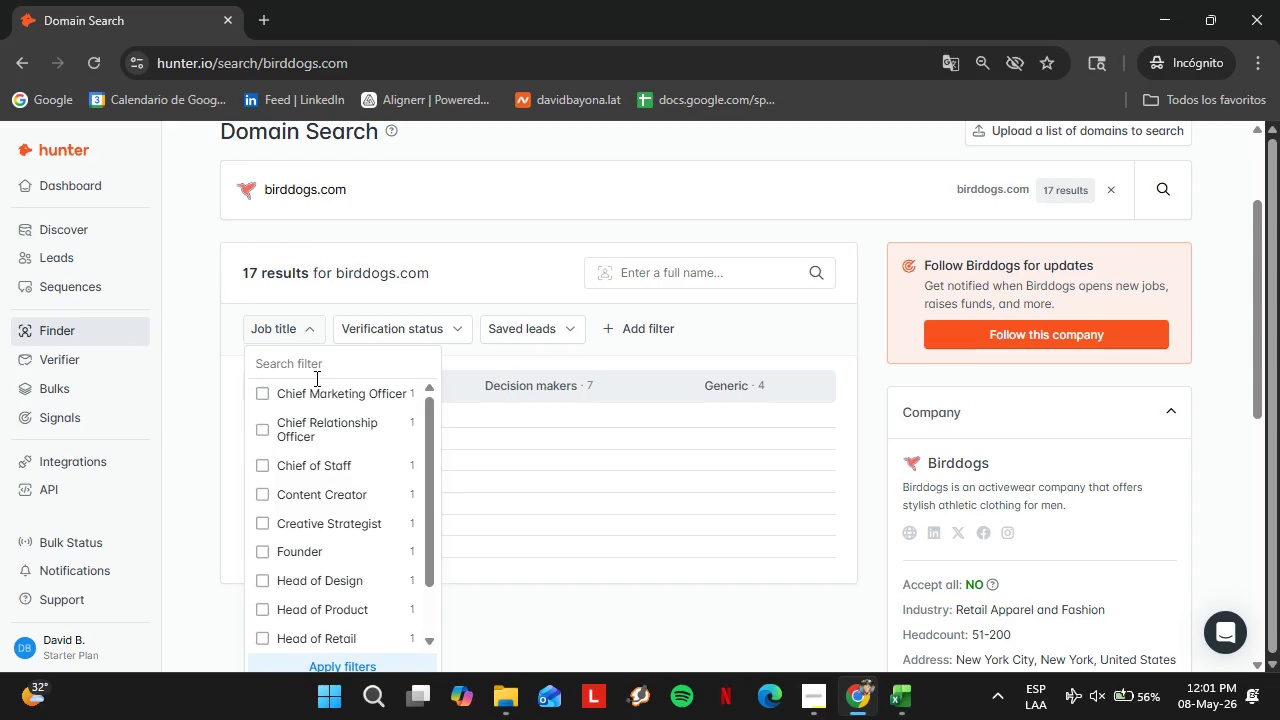 
type(ecom)
key(Backspace)
key(Backspace)
key(Backspace)
type(-cpp)
key(Backspace)
key(Backspace)
key(Backspace)
key(Backspace)
key(Backspace)
type(,)
key(Backspace)
type(marke)
key(Backspace)
key(Backspace)
key(Backspace)
key(Backspace)
key(Backspace)
 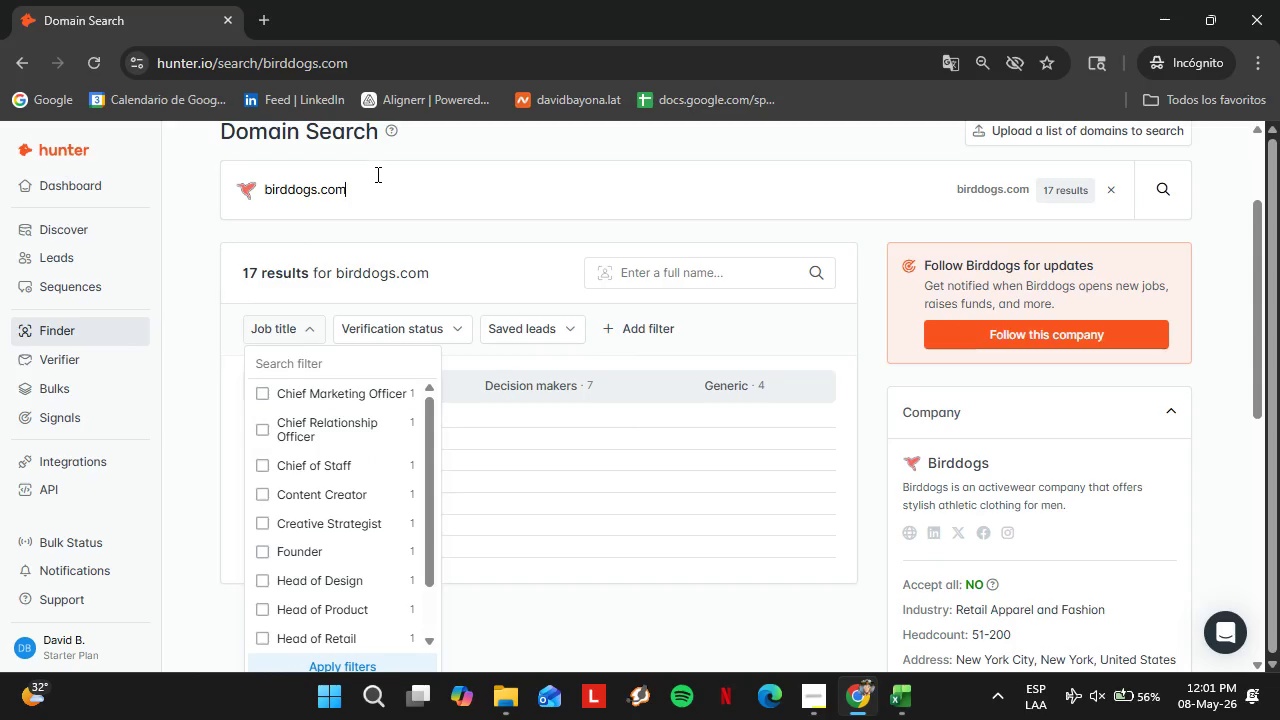 
double_click([376, 174])
 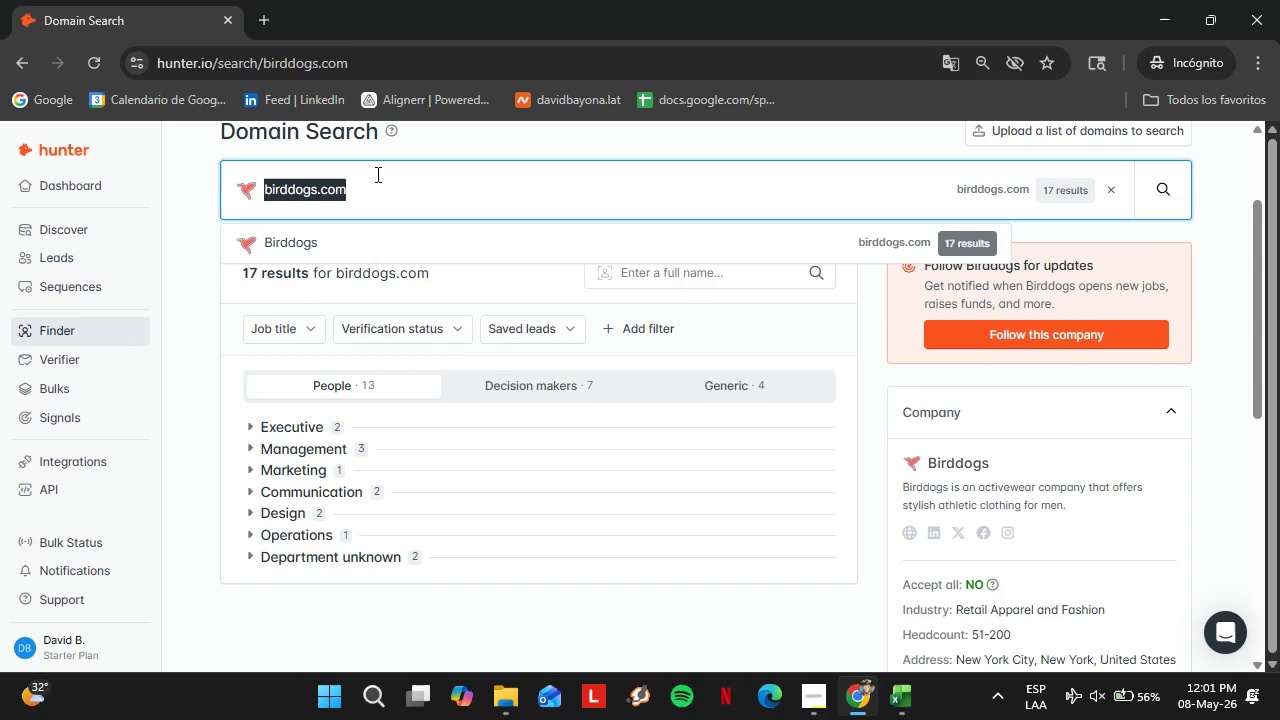 
triple_click([376, 174])
 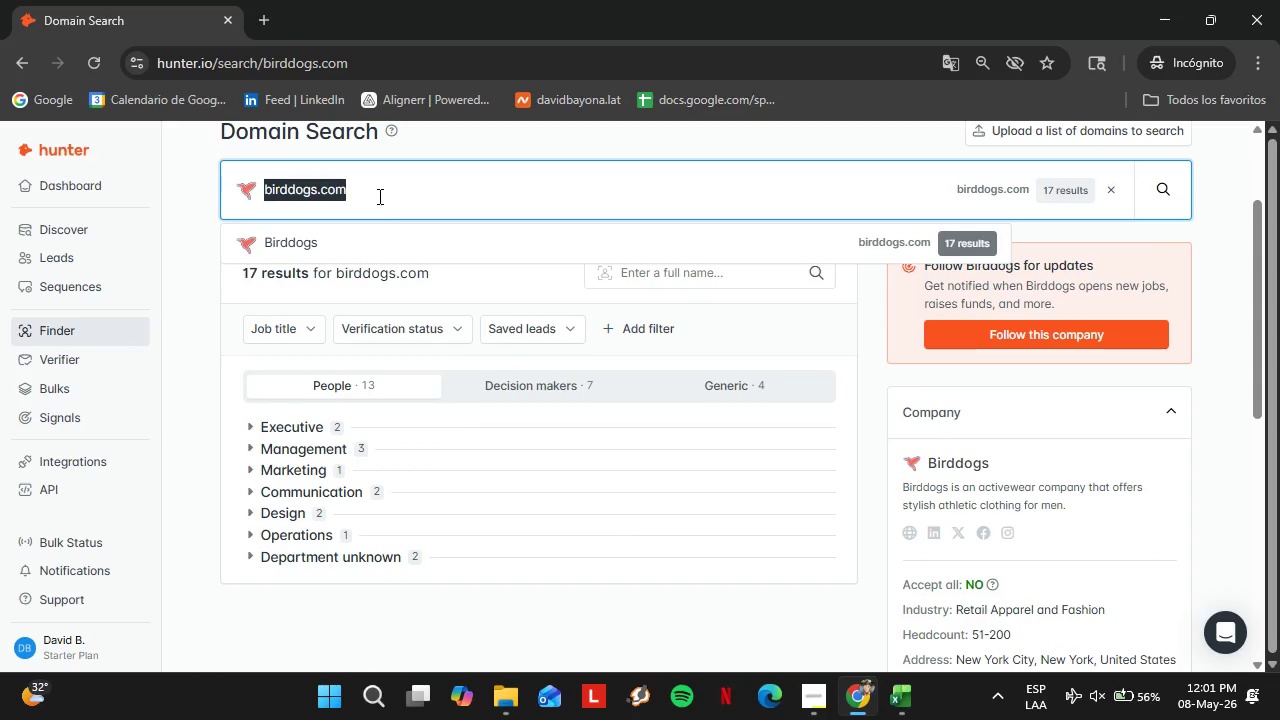 
type(minikatana.com)
 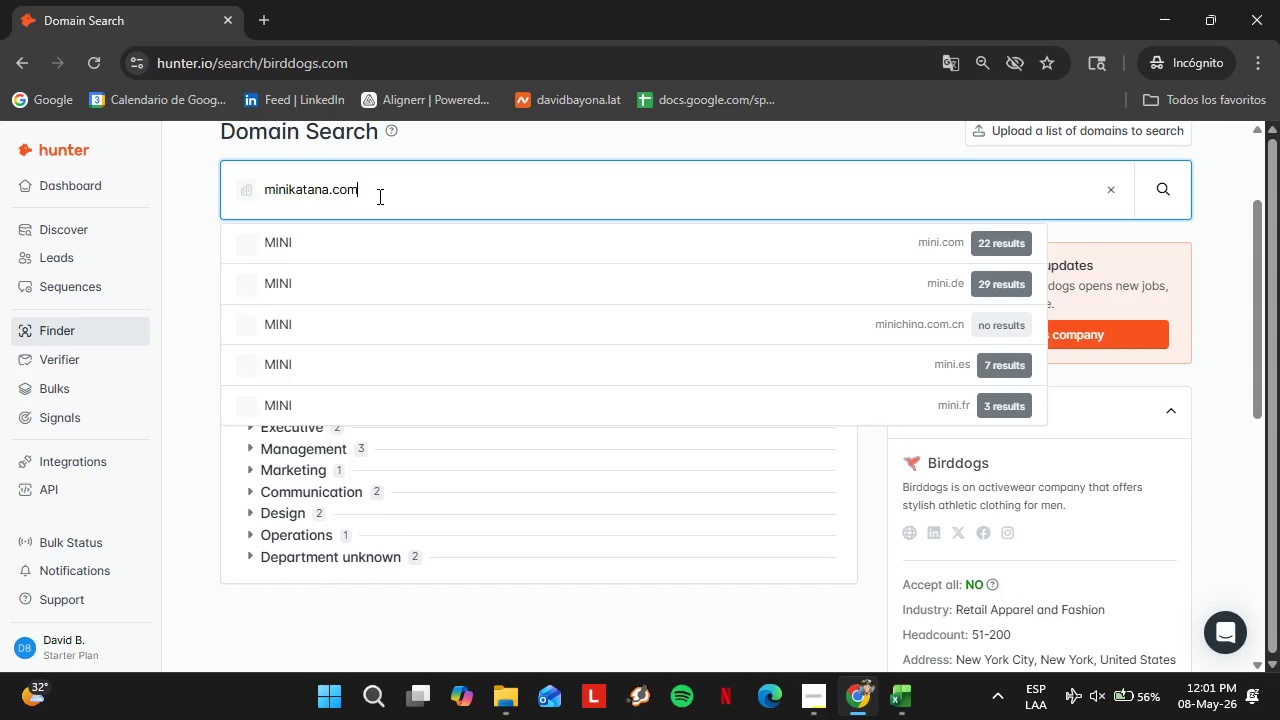 
key(Enter)
 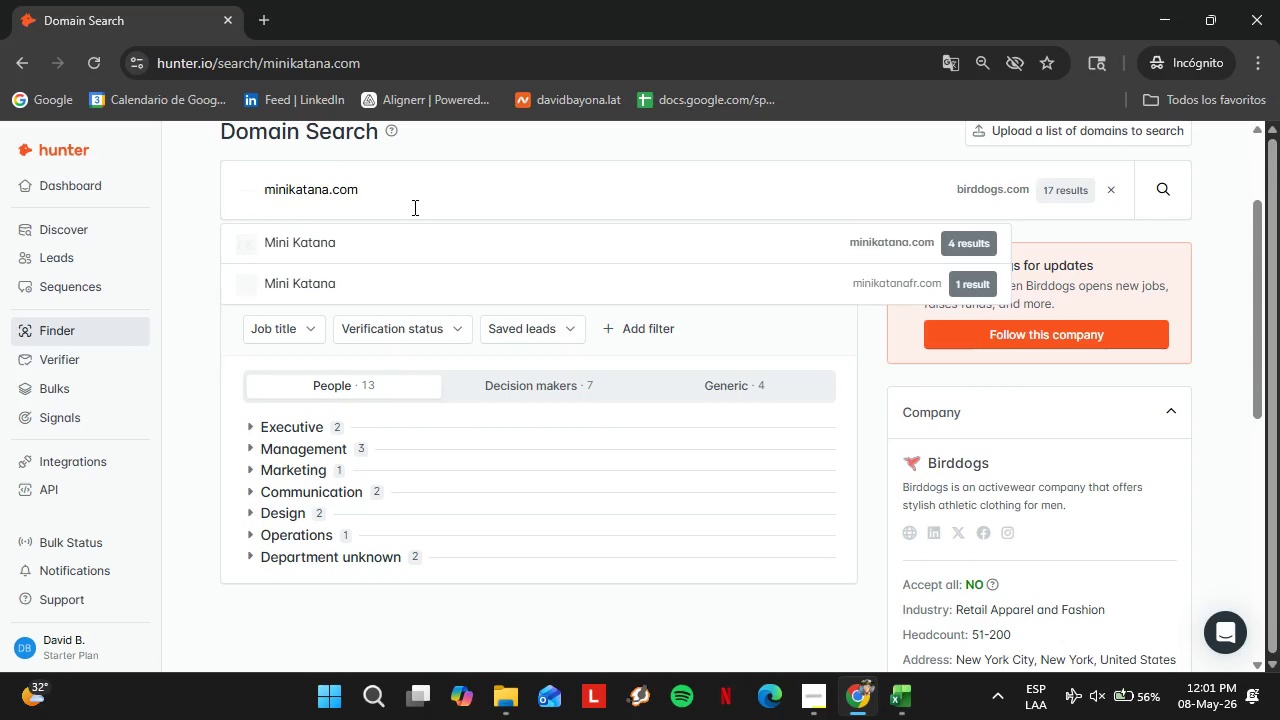 
left_click([405, 244])
 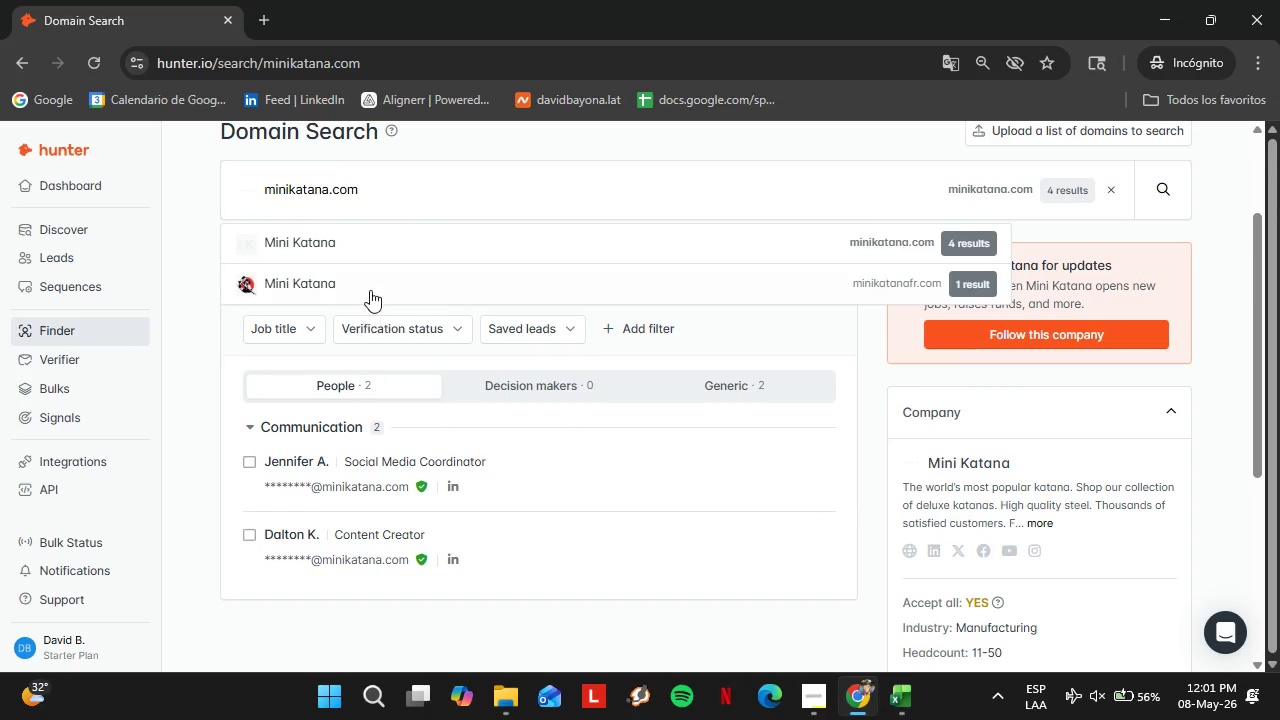 
double_click([412, 188])
 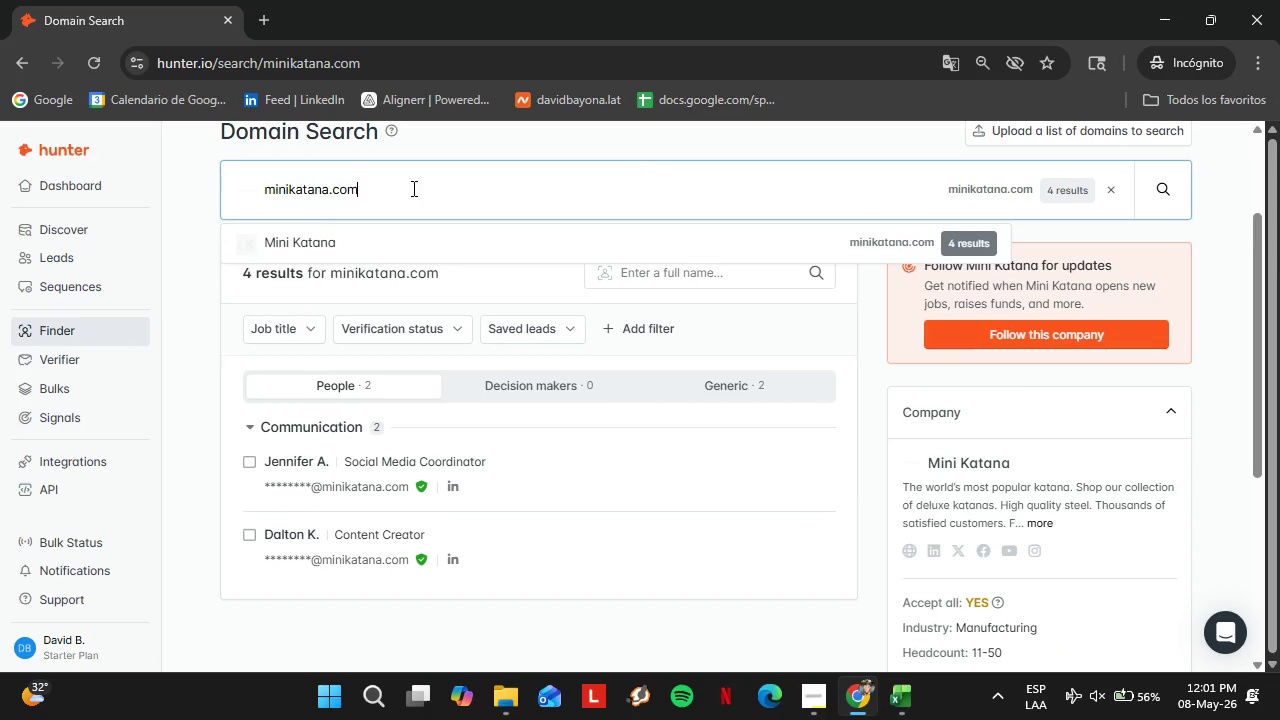 
triple_click([412, 188])
 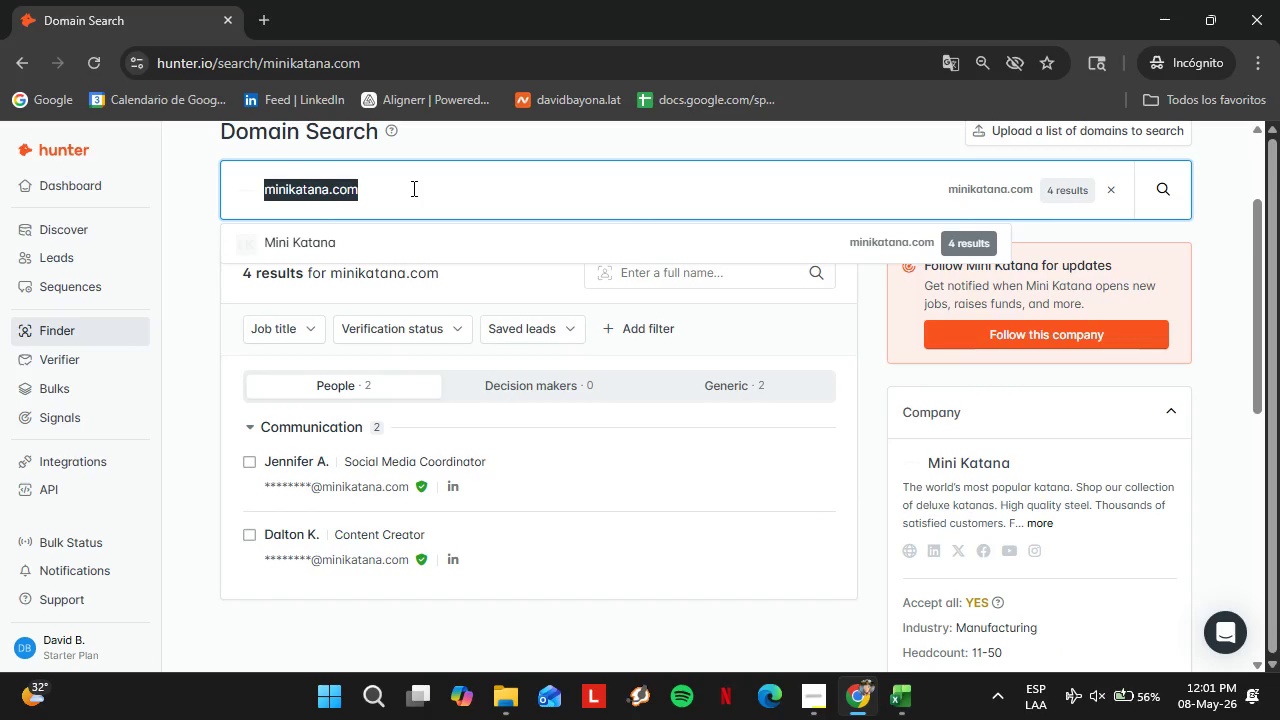 
type(shinesty.com)
 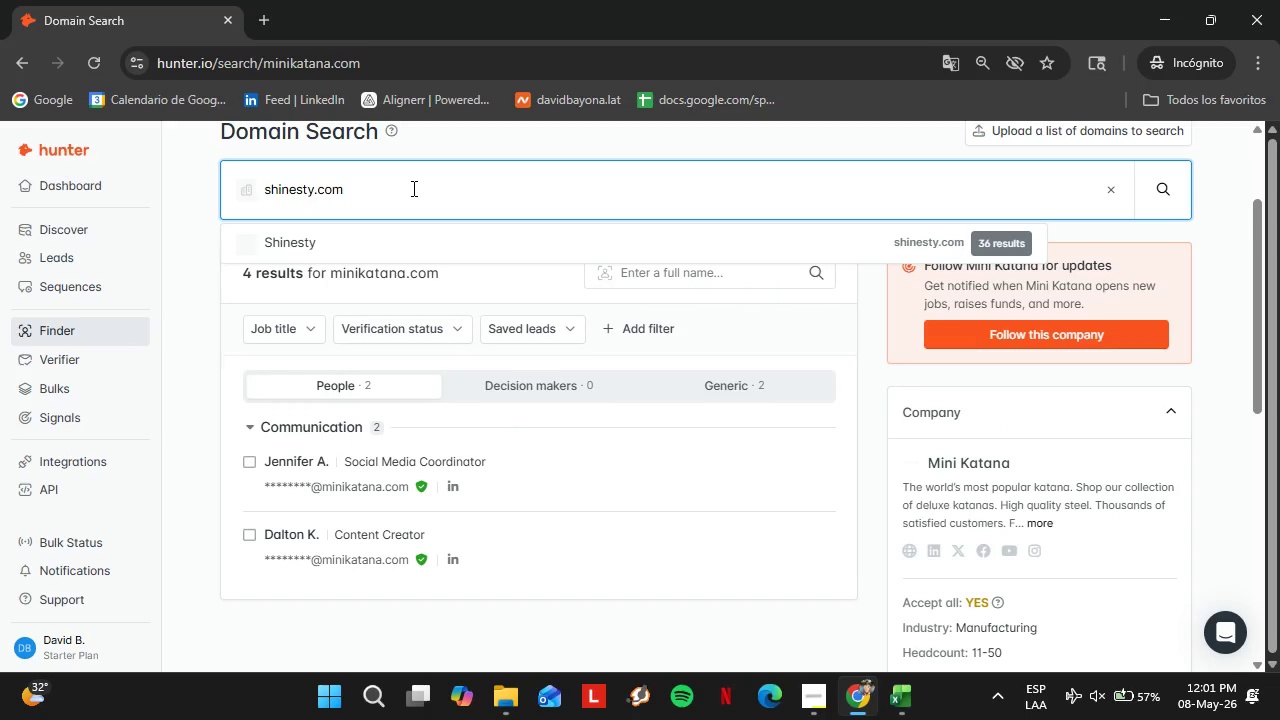 
key(Enter)
 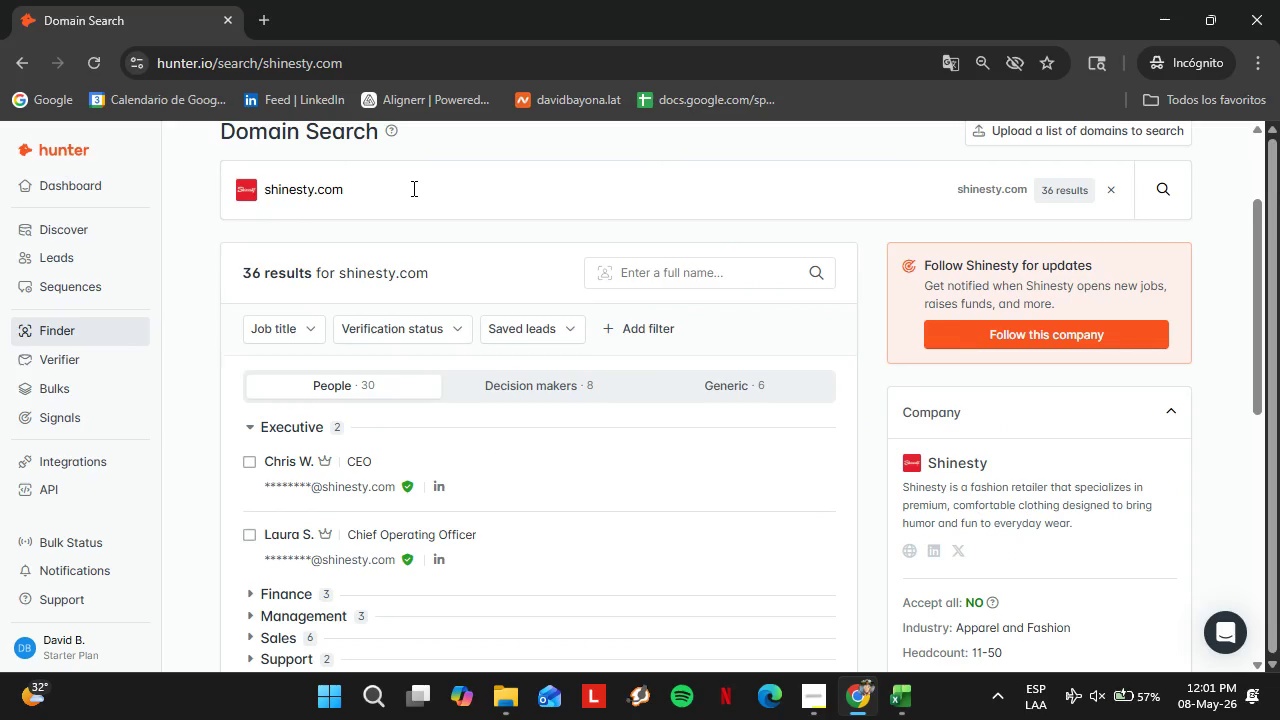 
wait(13.83)
 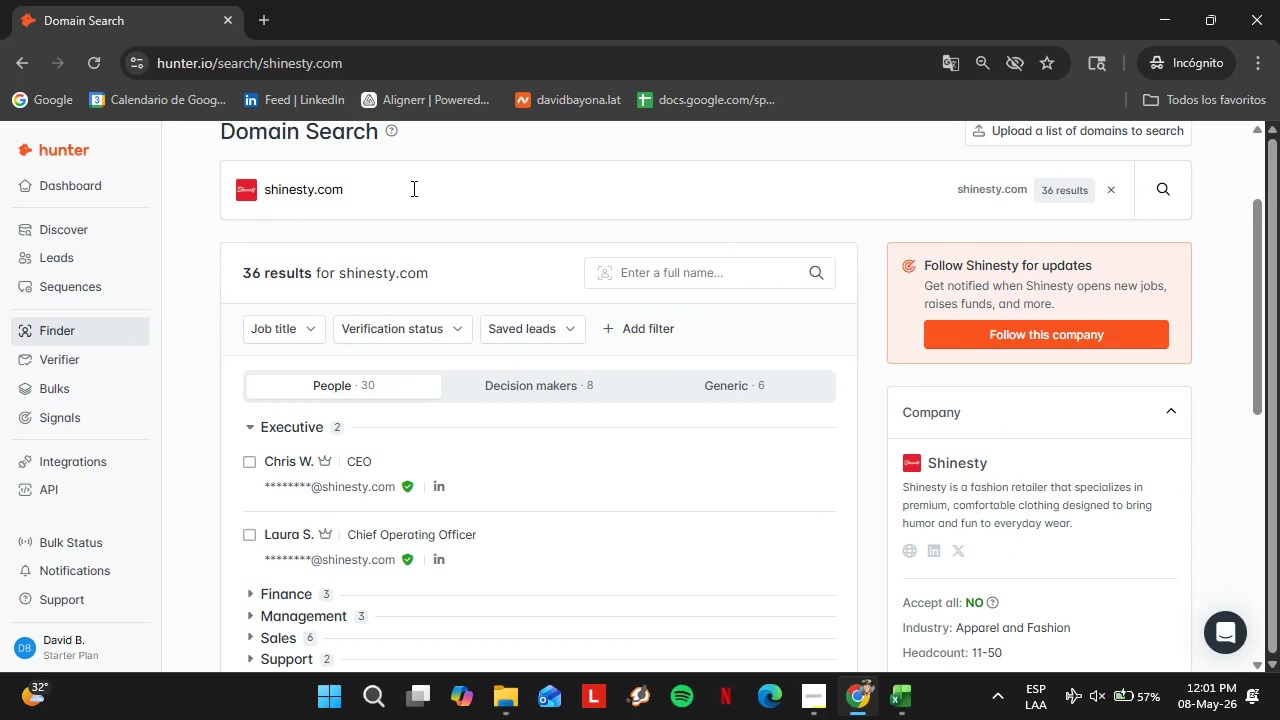 
double_click([308, 372])
 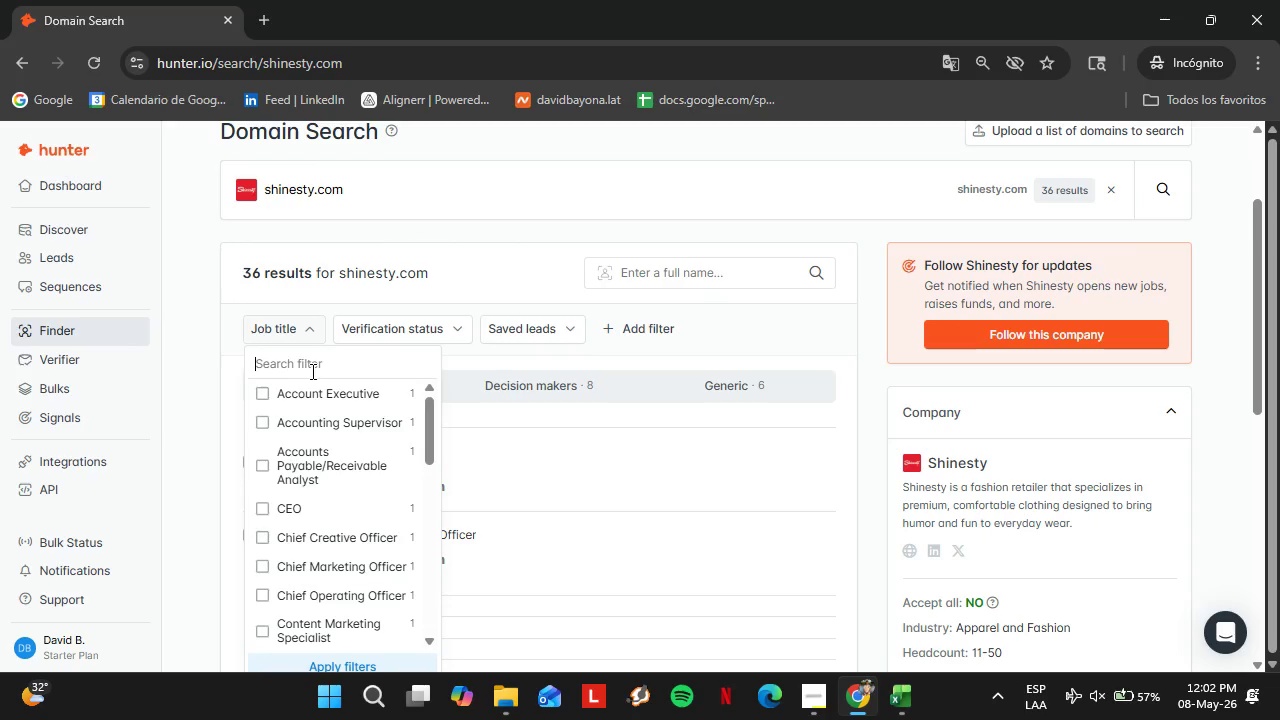 
type(eco)
 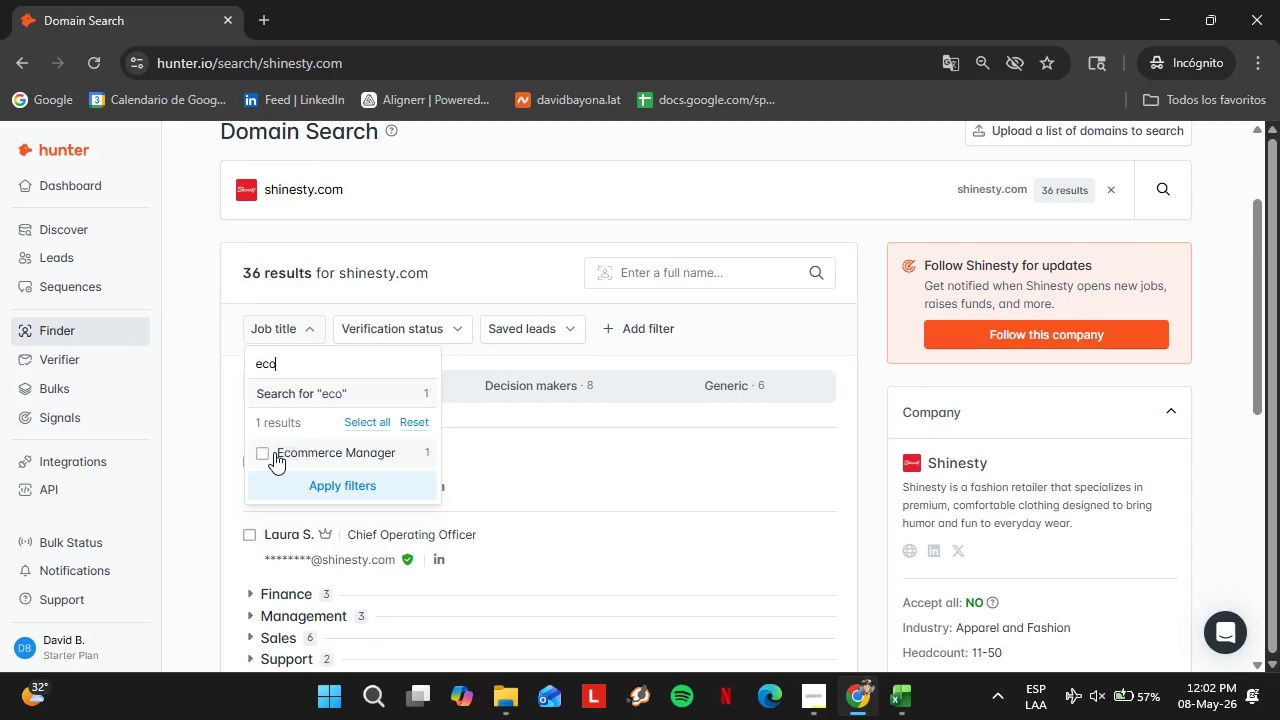 
double_click([265, 454])
 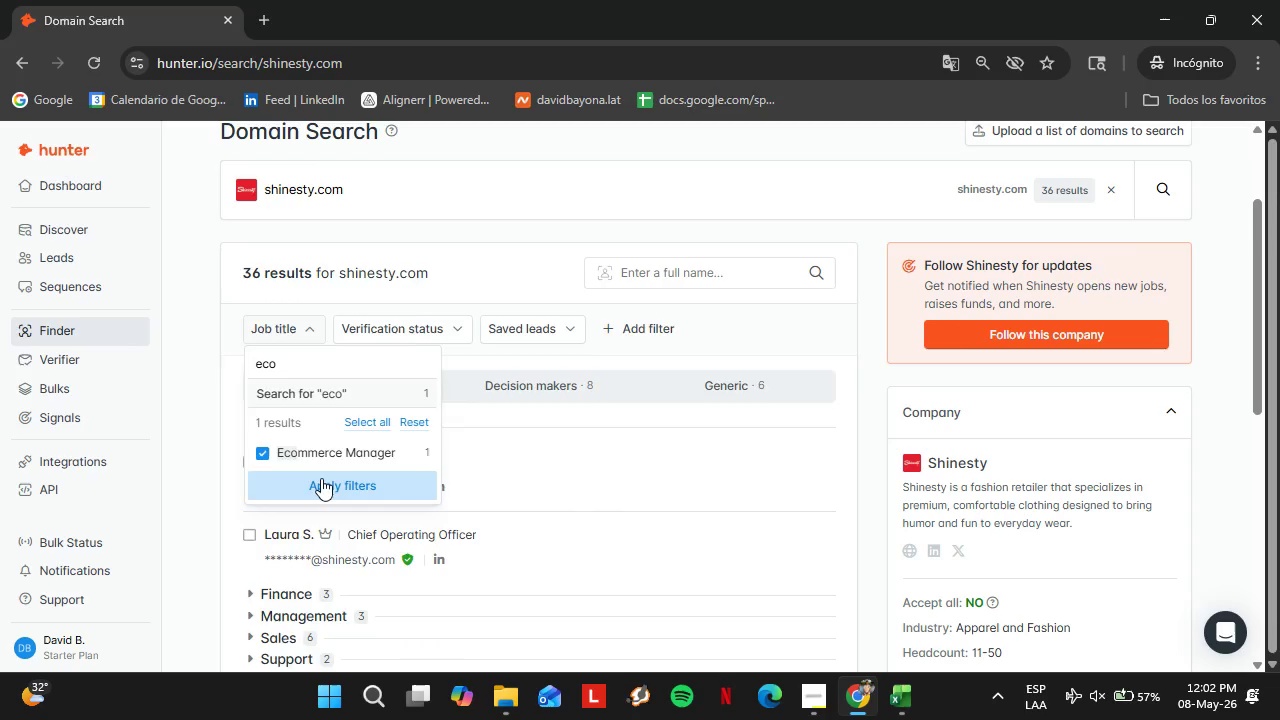 
triple_click([321, 478])
 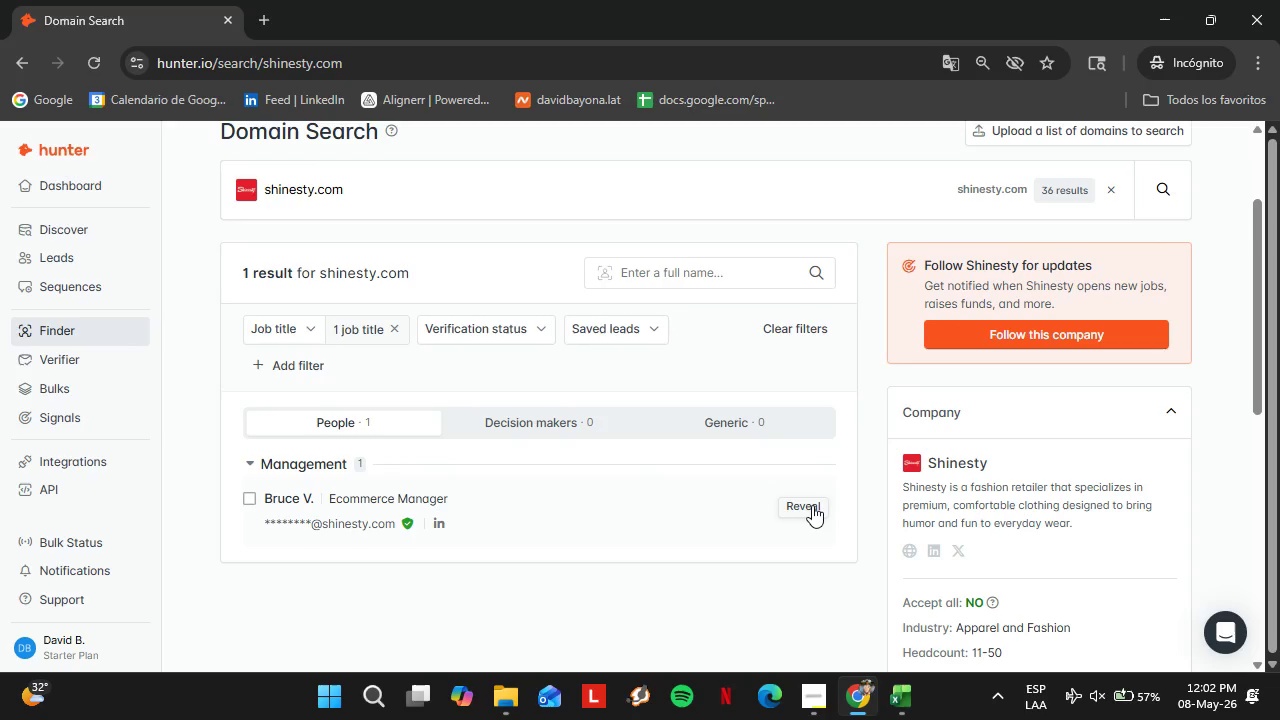 
left_click([811, 505])
 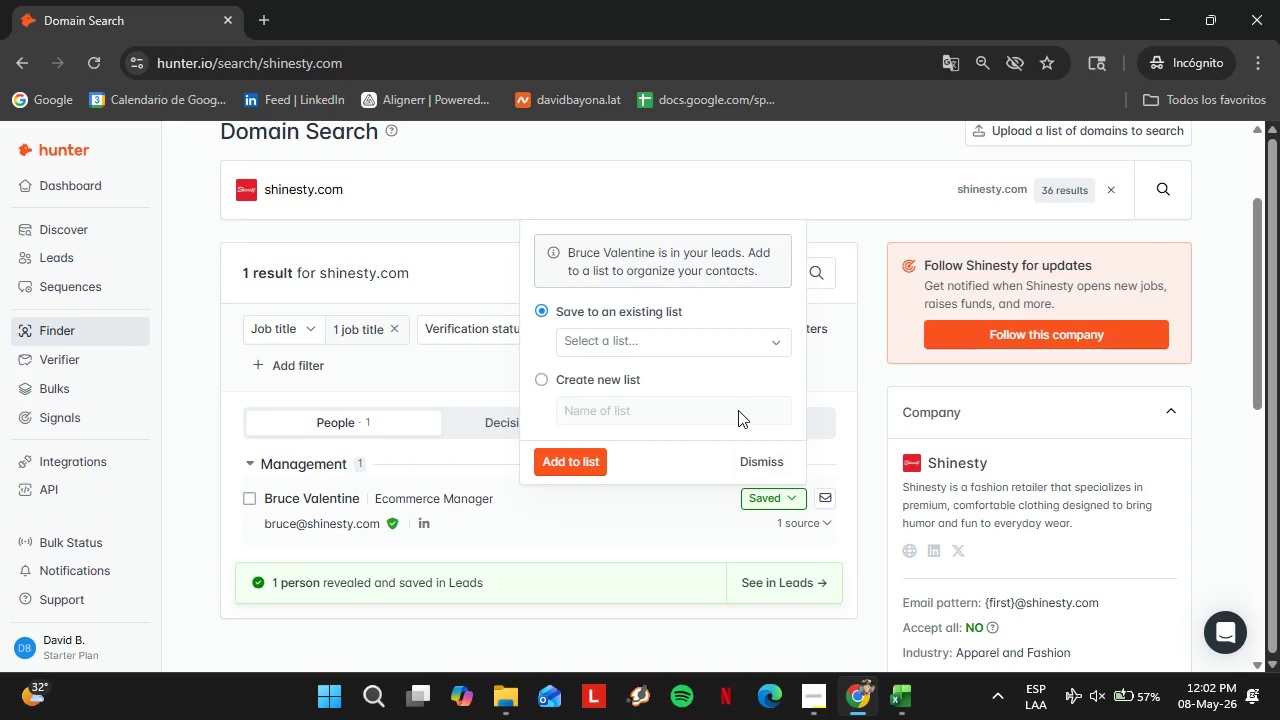 
left_click([673, 345])
 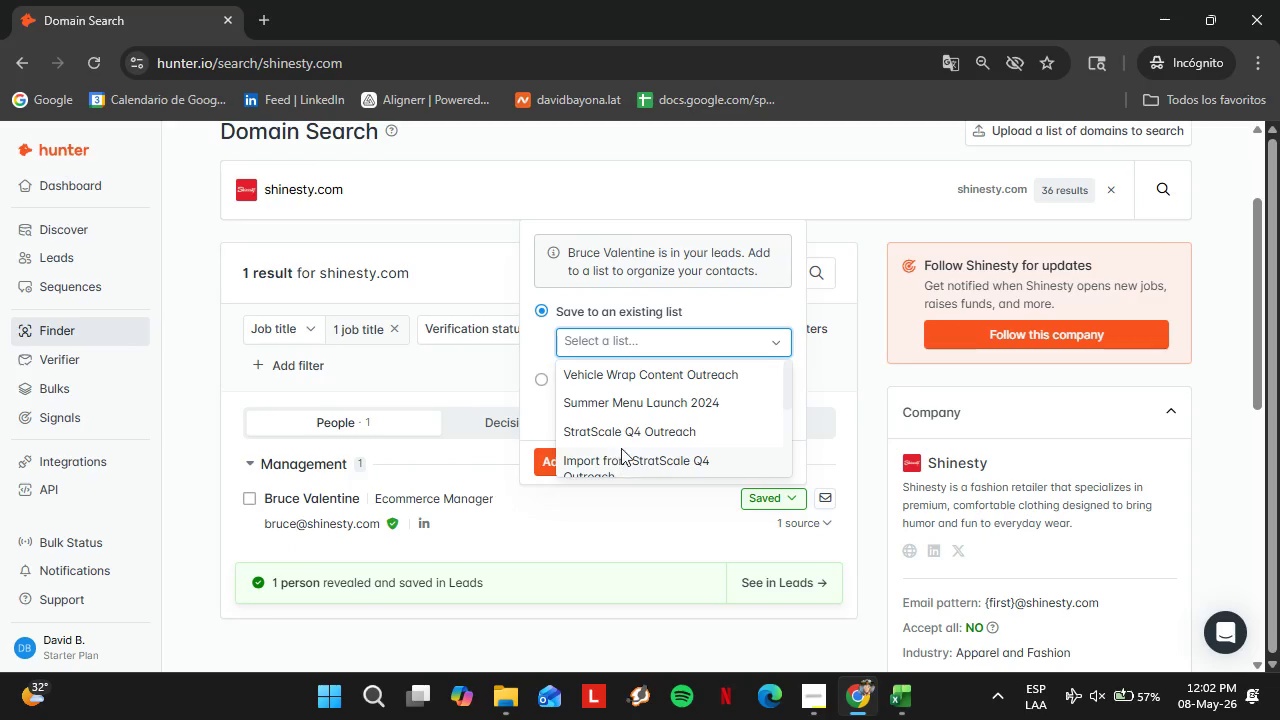 
scroll: coordinate [643, 423], scroll_direction: down, amount: 1.0
 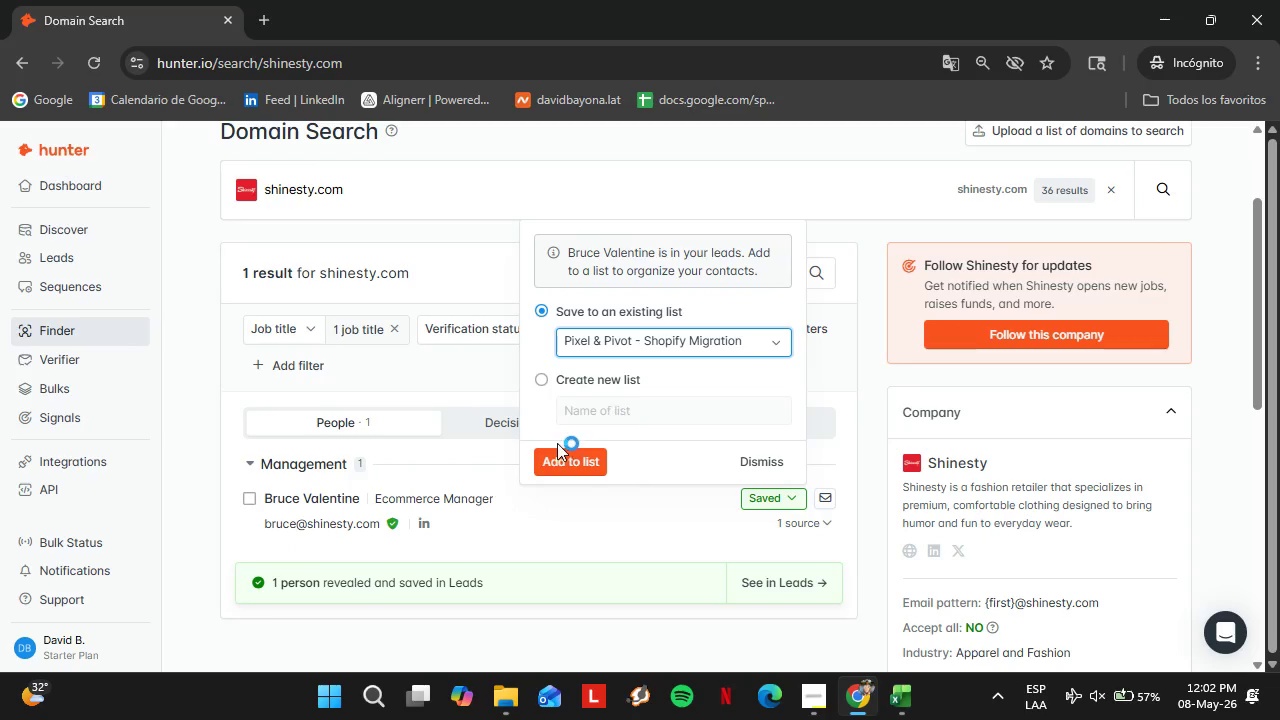 
double_click([557, 443])
 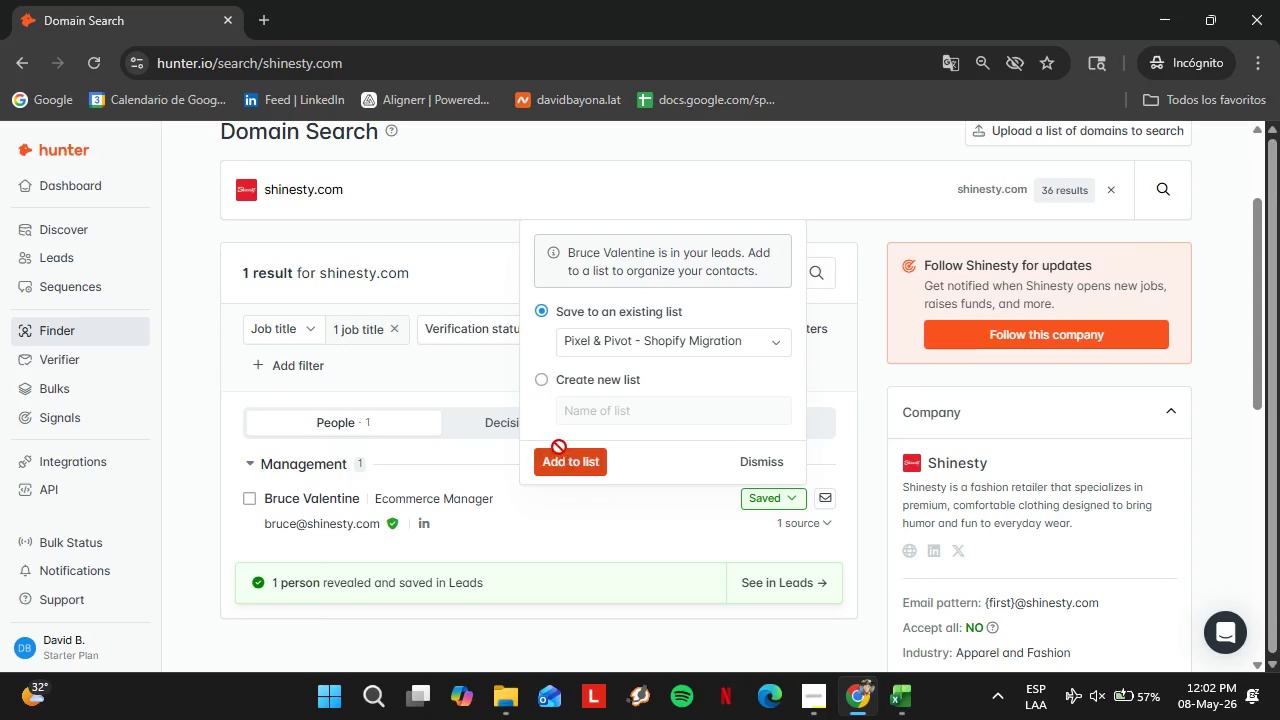 
triple_click([559, 447])
 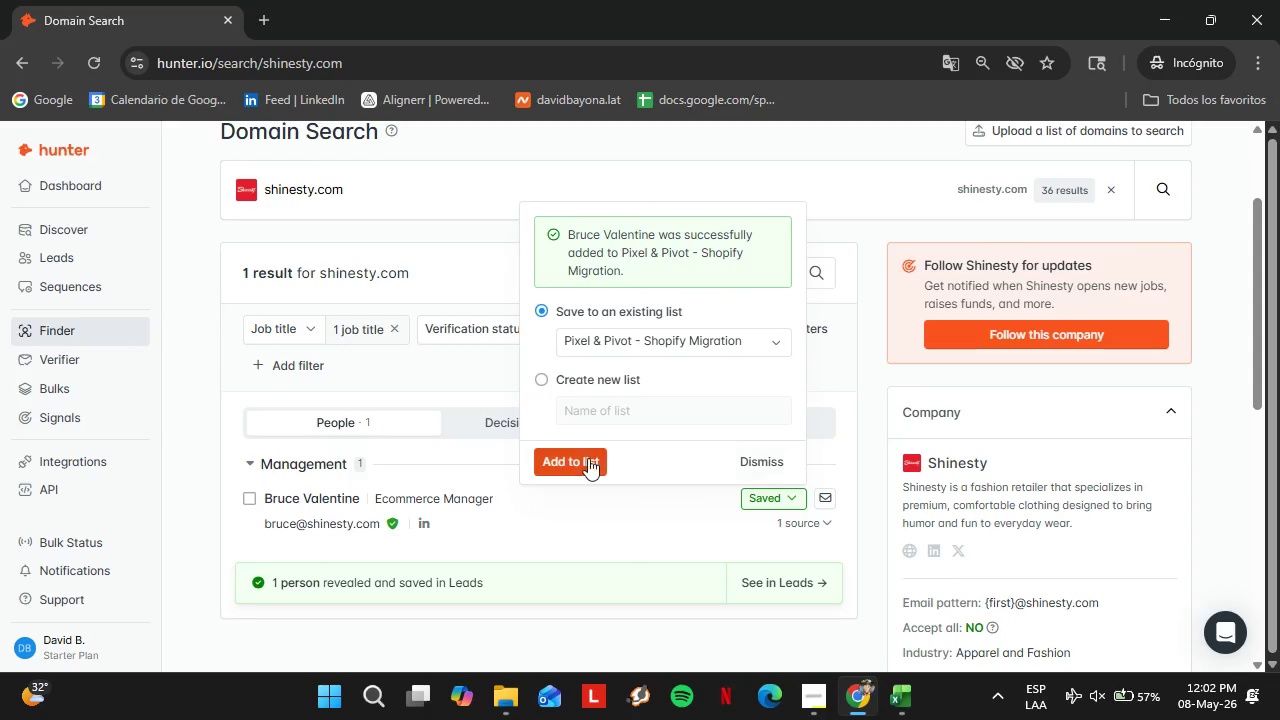 
left_click([587, 458])
 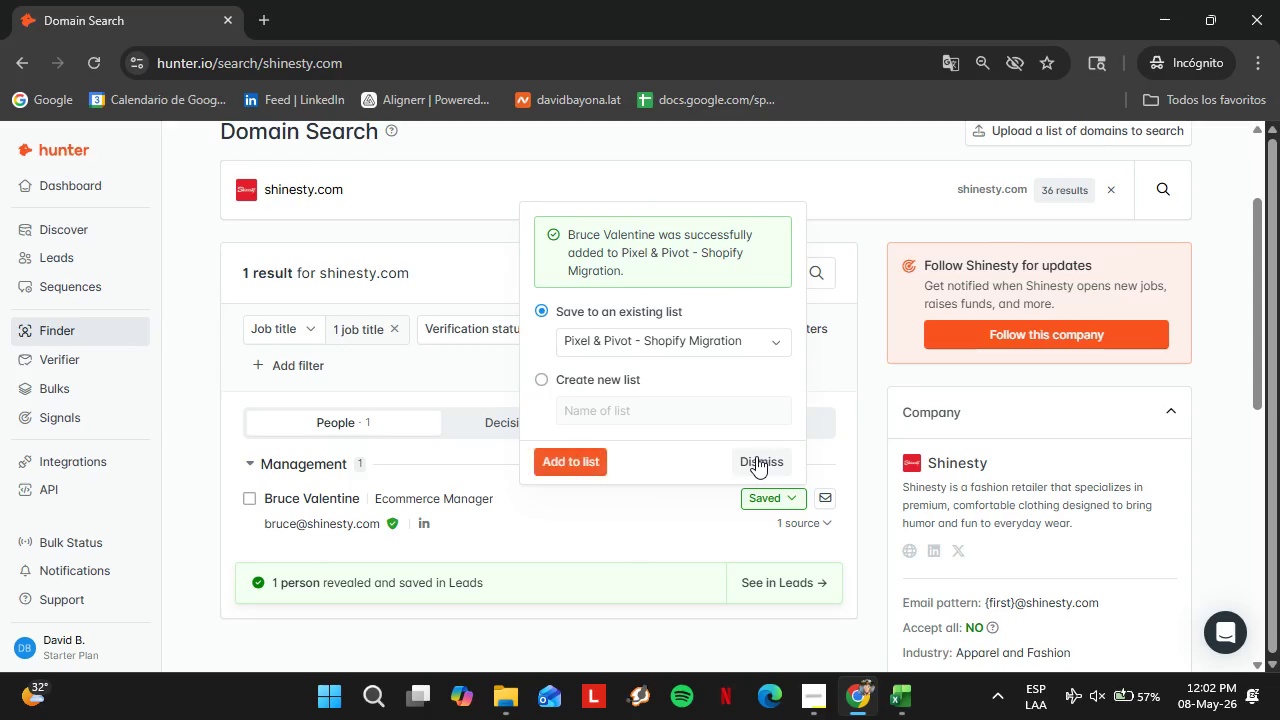 
left_click([756, 456])
 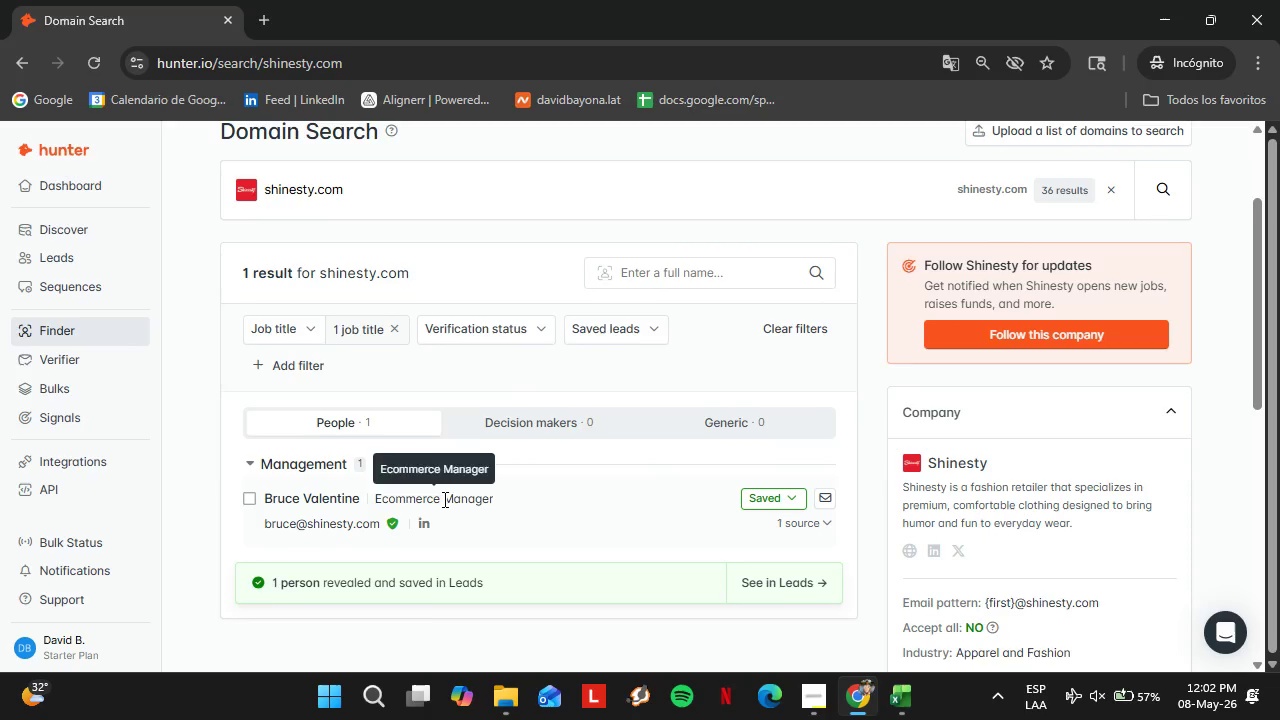 
left_click([356, 333])
 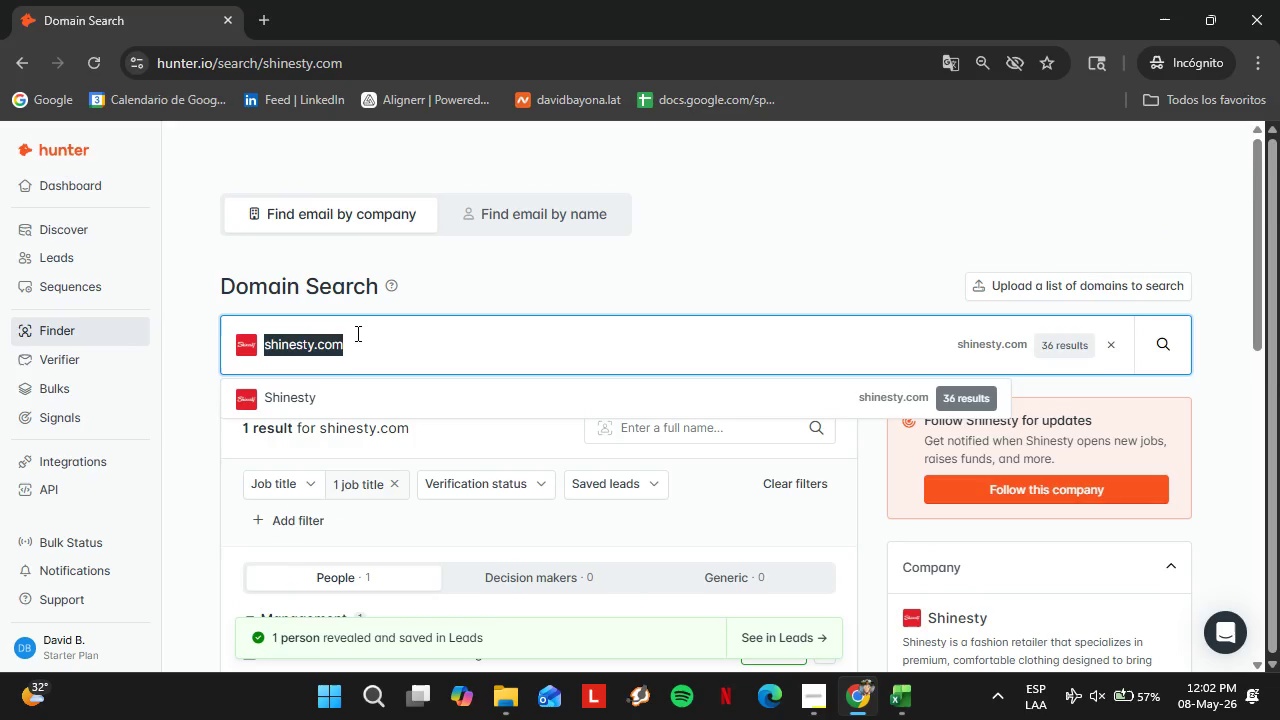 
scroll: coordinate [442, 499], scroll_direction: up, amount: 2.0
 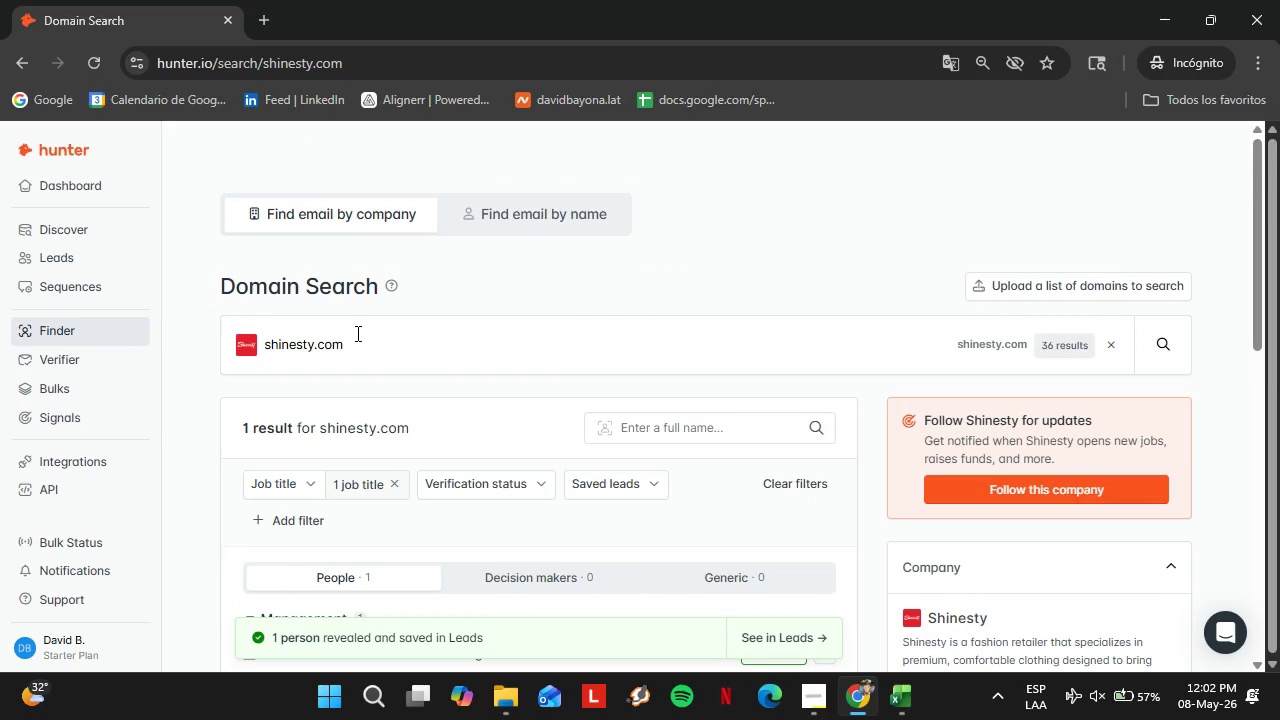 
double_click([356, 333])
 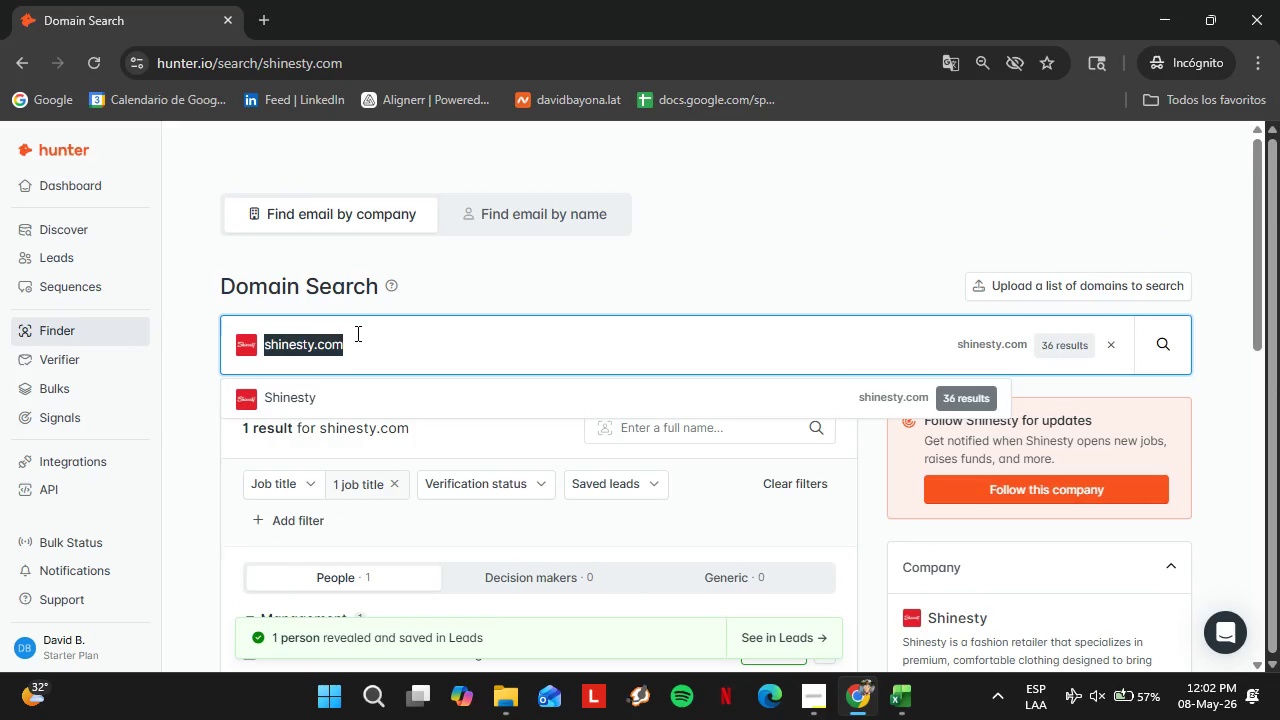 
triple_click([356, 333])
 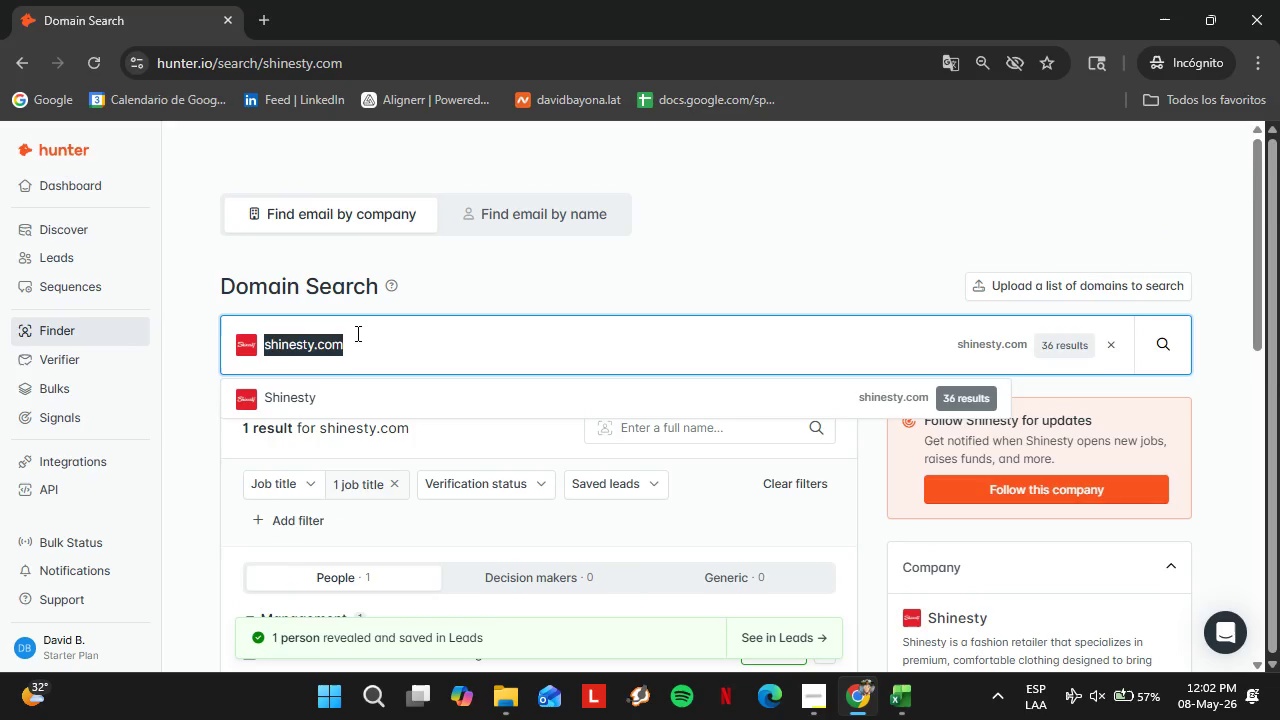 
type(pper)
key(Backspace)
key(Backspace)
key(Backspace)
type(epperbras.com)
 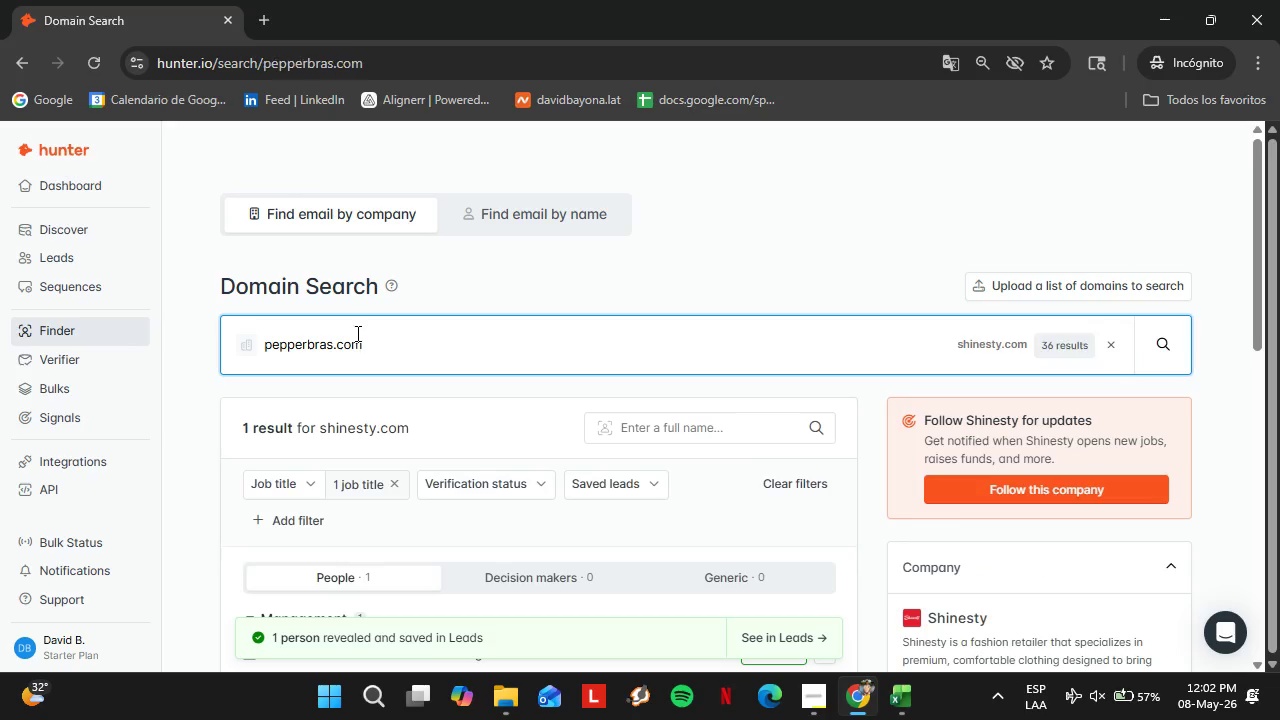 
key(Enter)
 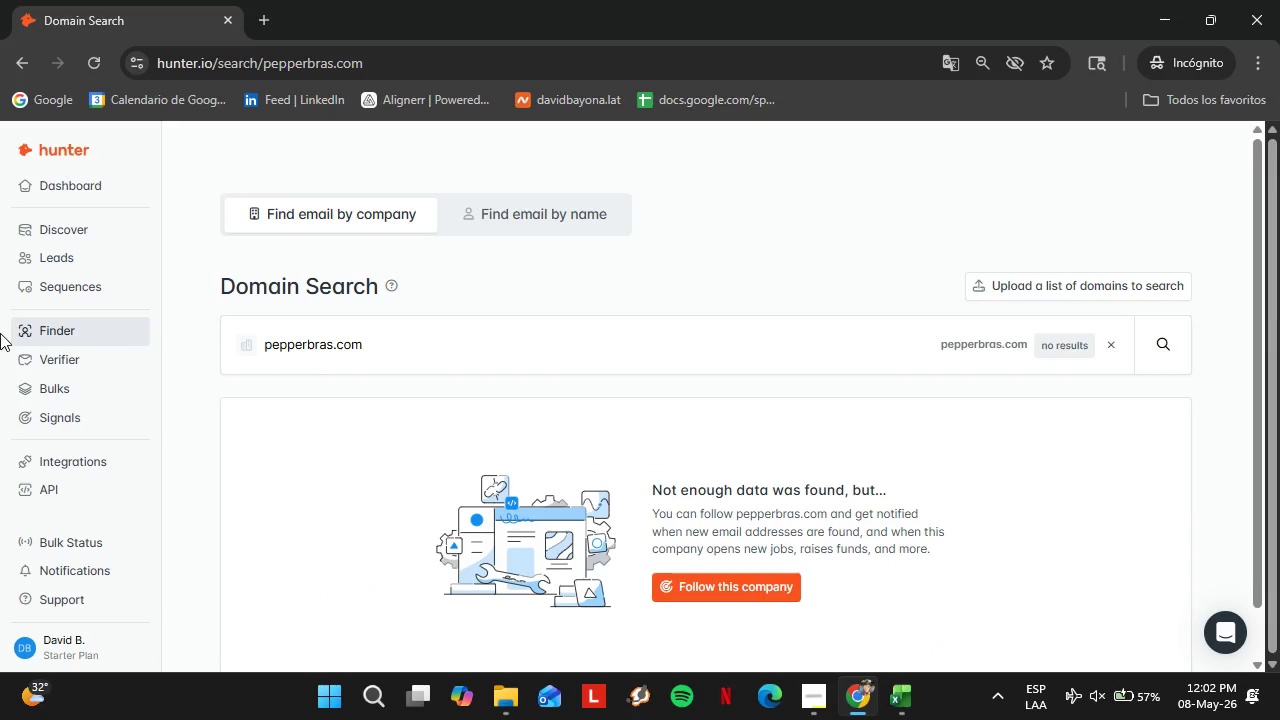 
left_click([71, 240])
 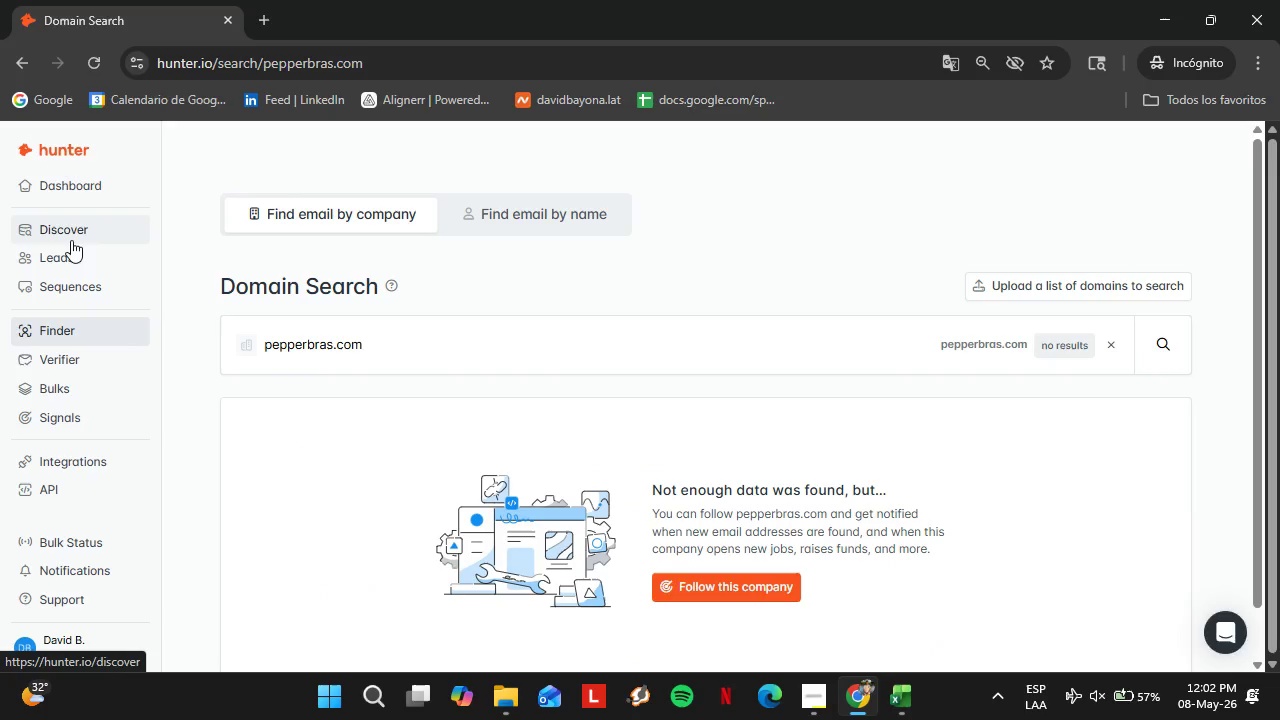 
mouse_move([83, 303])
 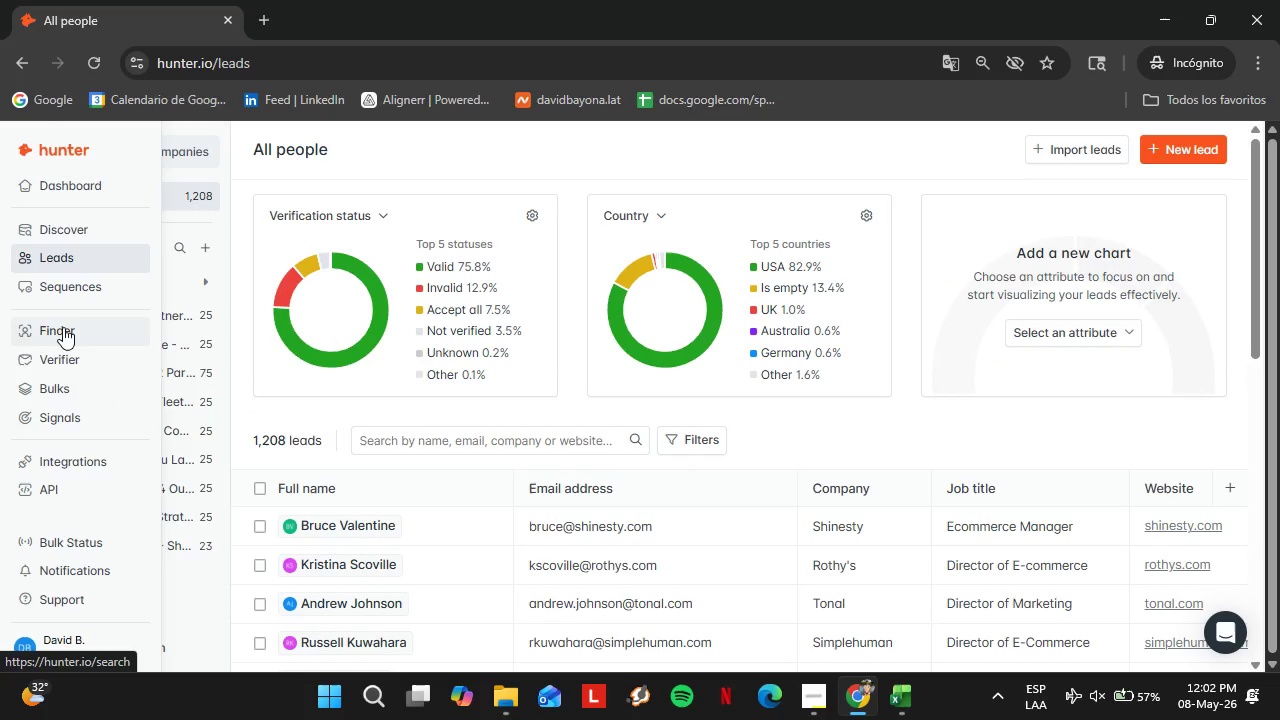 
left_click([63, 330])
 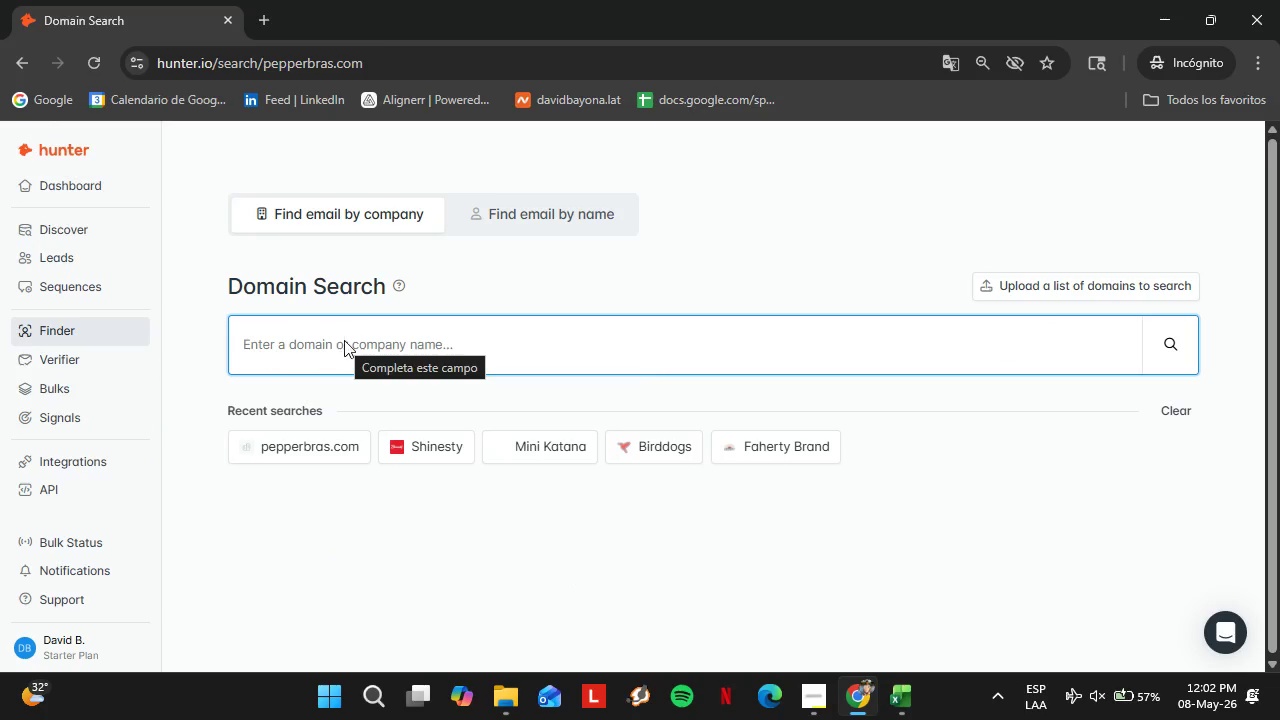 
type(thrib)
key(Backspace)
type(vecausemetics.com)
 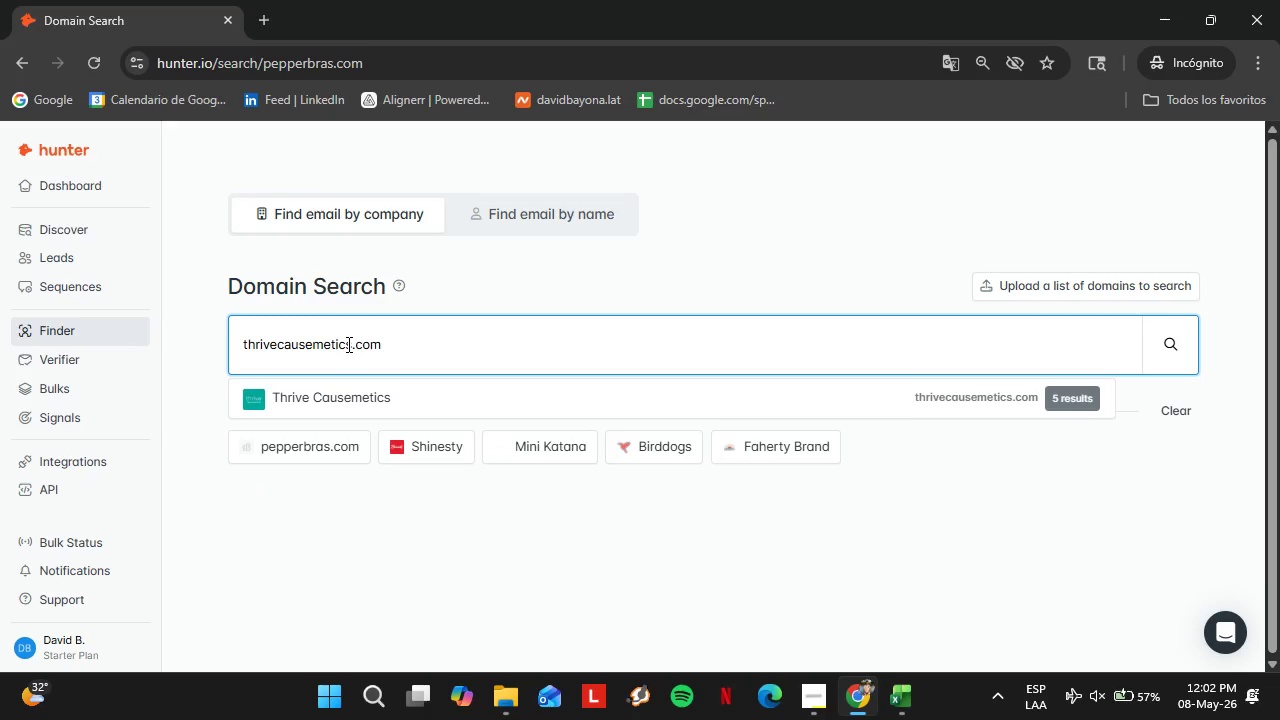 
key(Enter)
 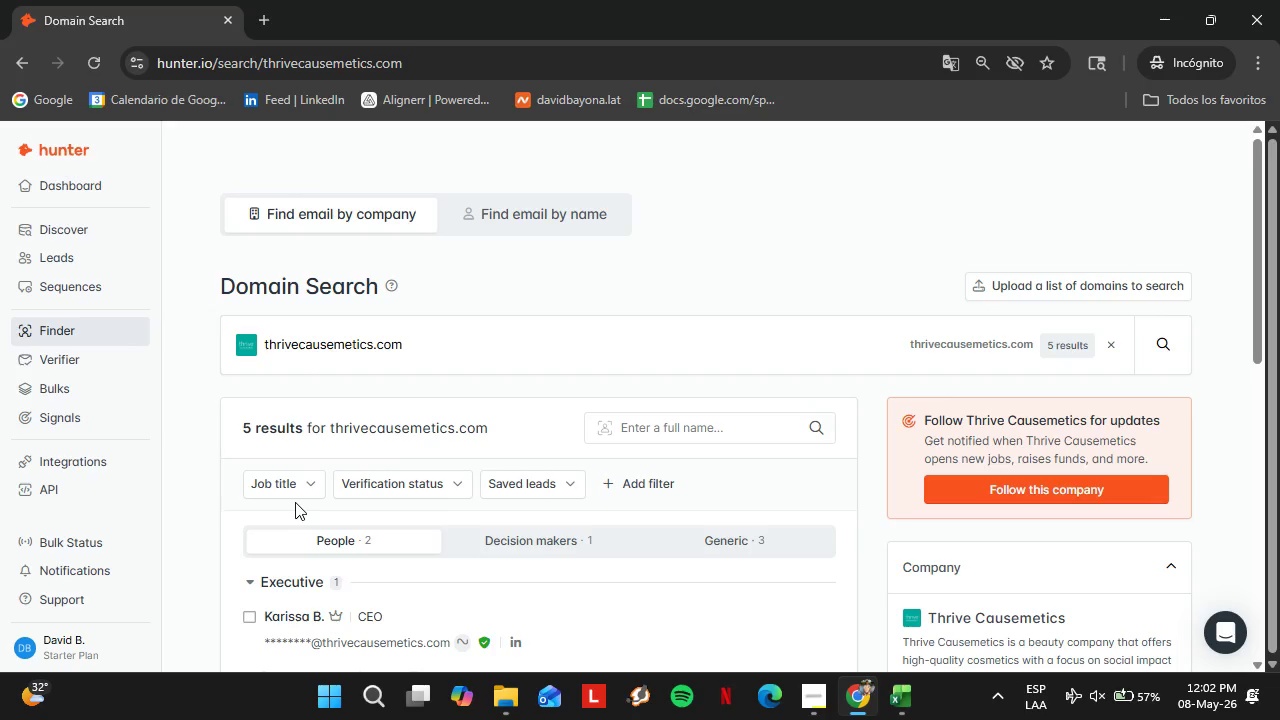 
scroll: coordinate [339, 512], scroll_direction: down, amount: 1.0
 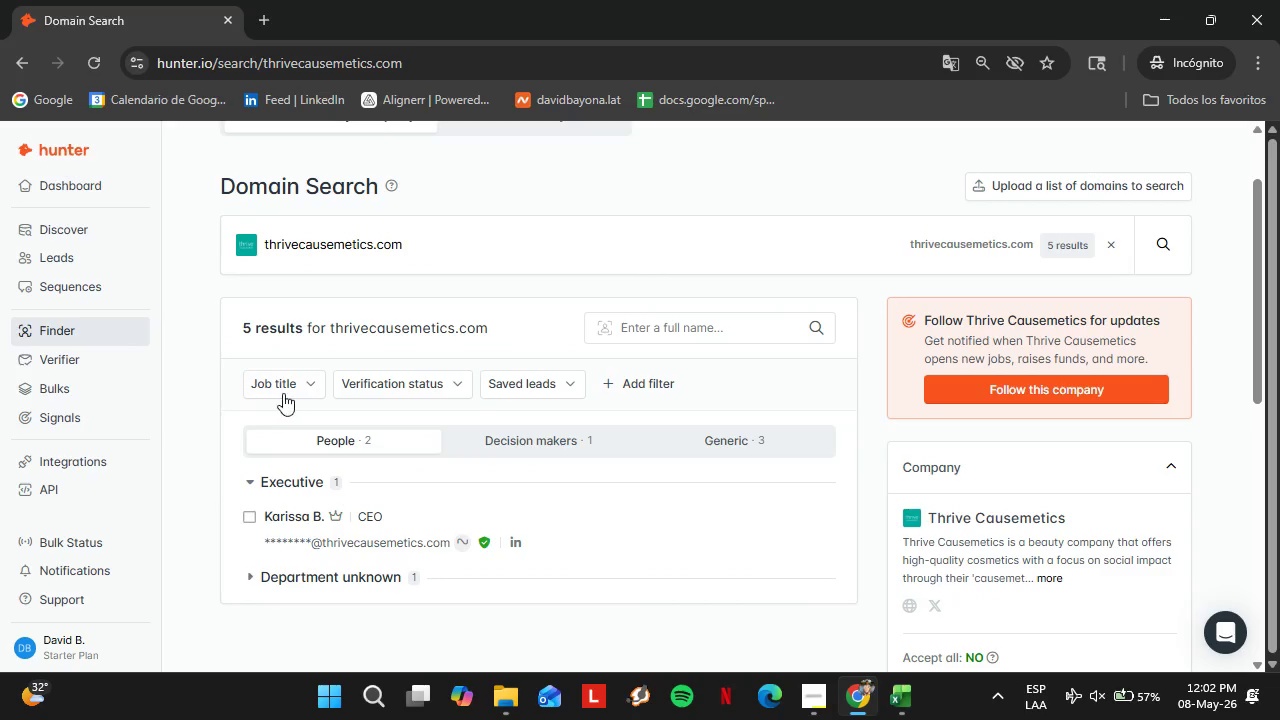 
left_click([283, 393])
 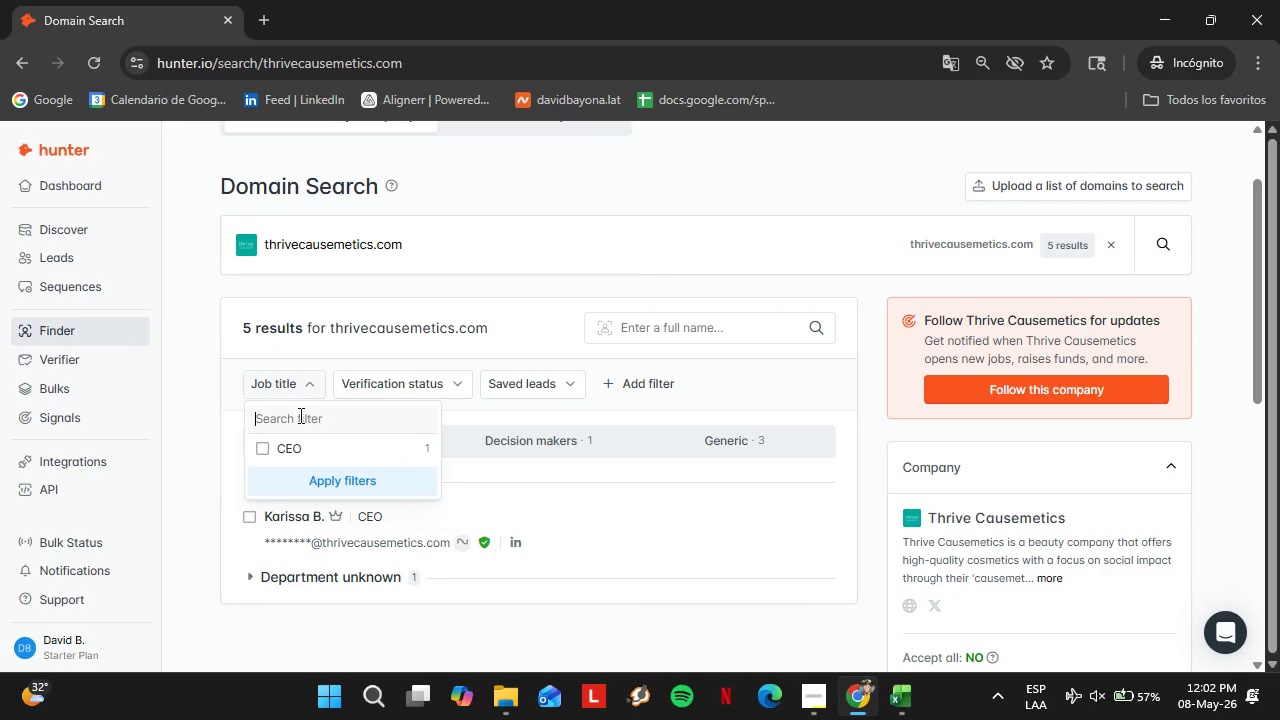 
left_click([299, 415])
 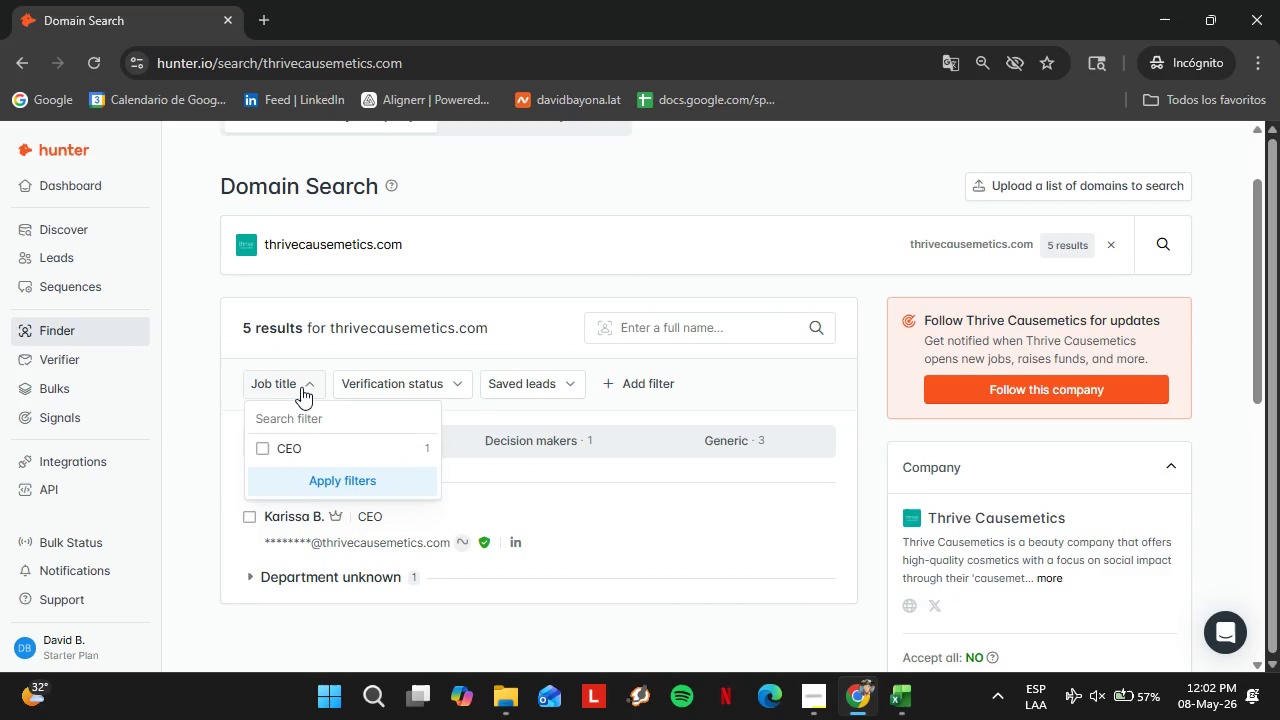 
left_click([301, 387])
 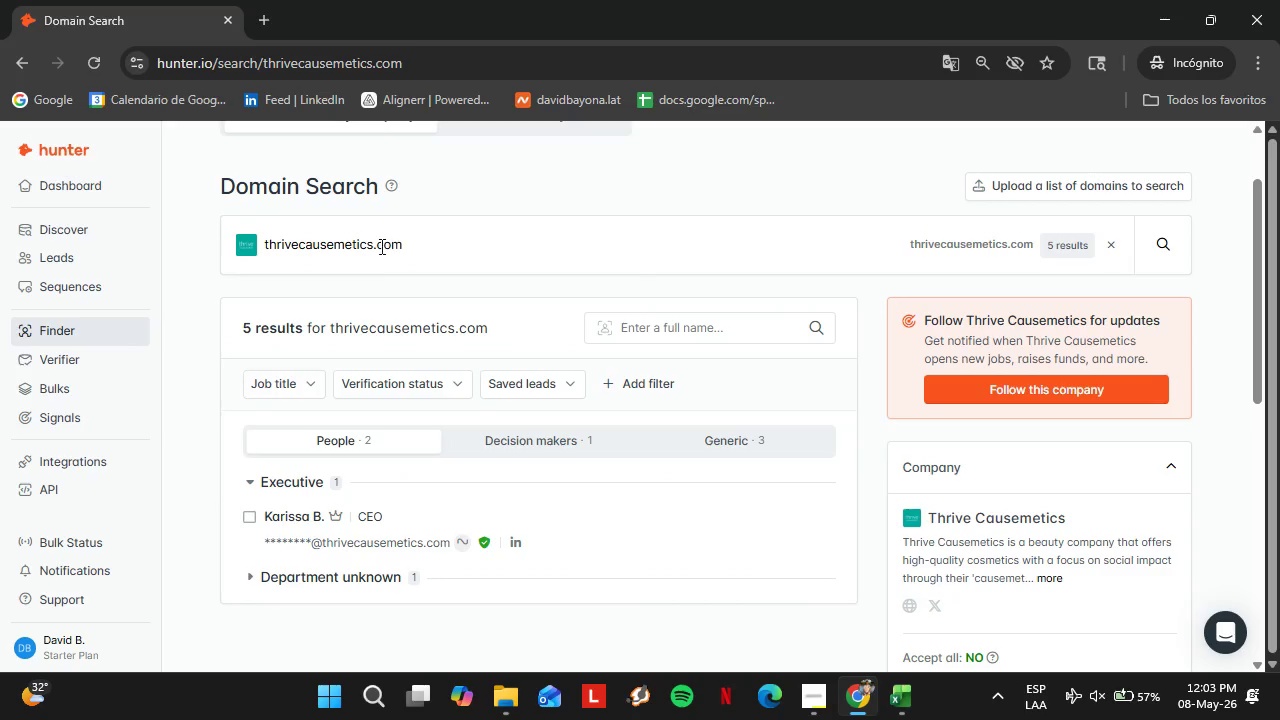 
double_click([381, 245])
 